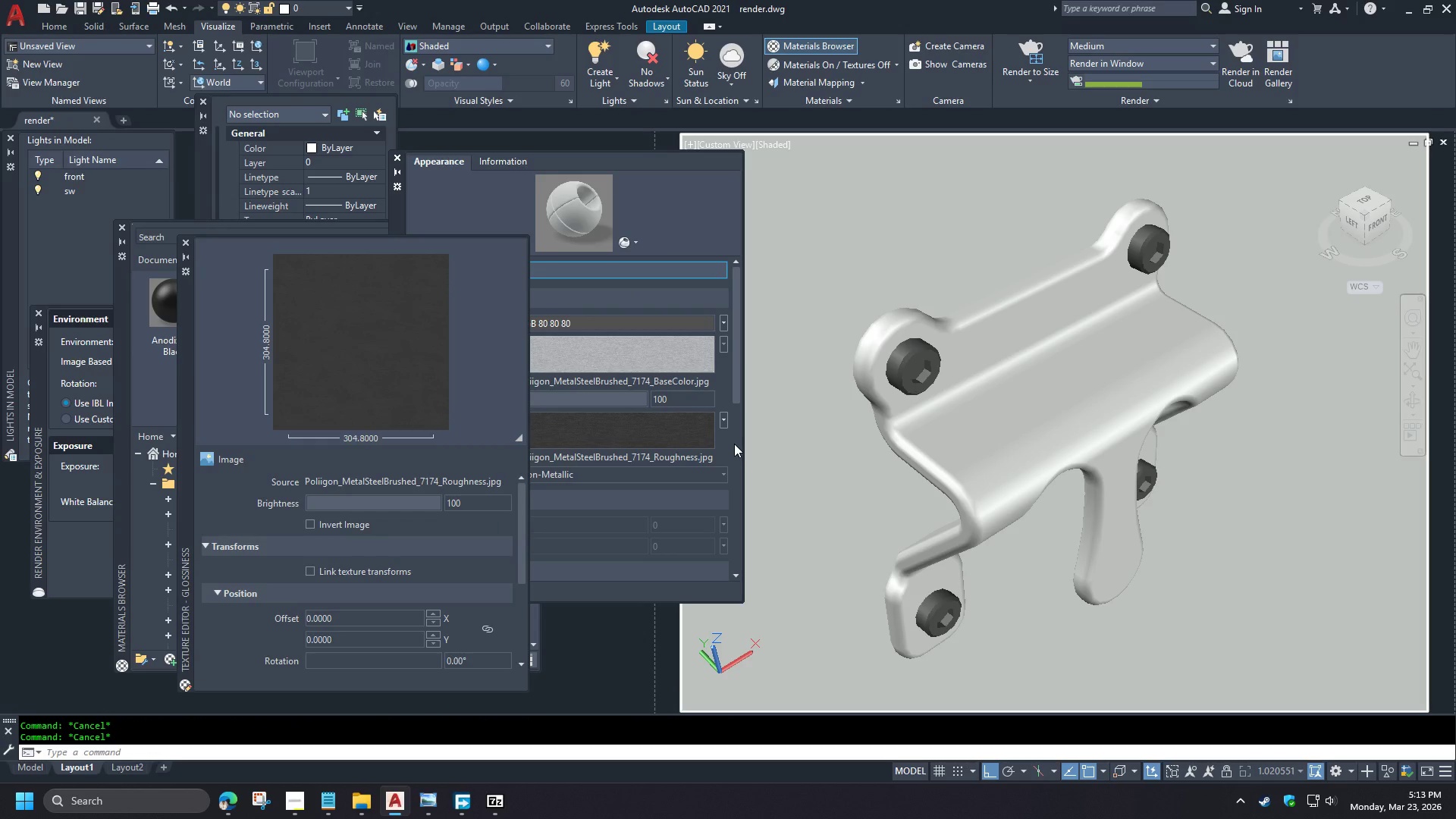 
left_click_drag(start_coordinate=[739, 392], to_coordinate=[745, 549])
 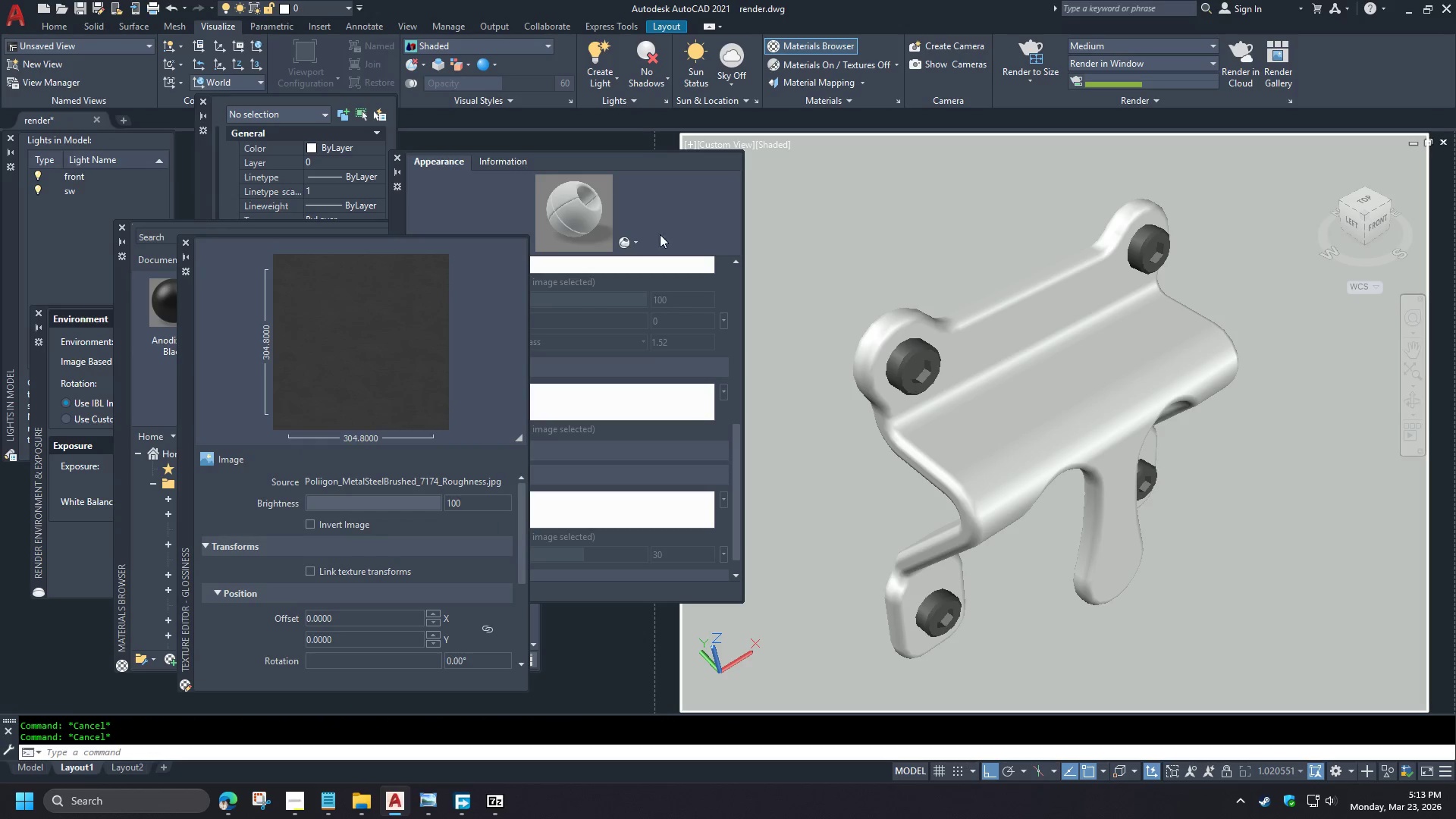 
left_click([670, 204])
 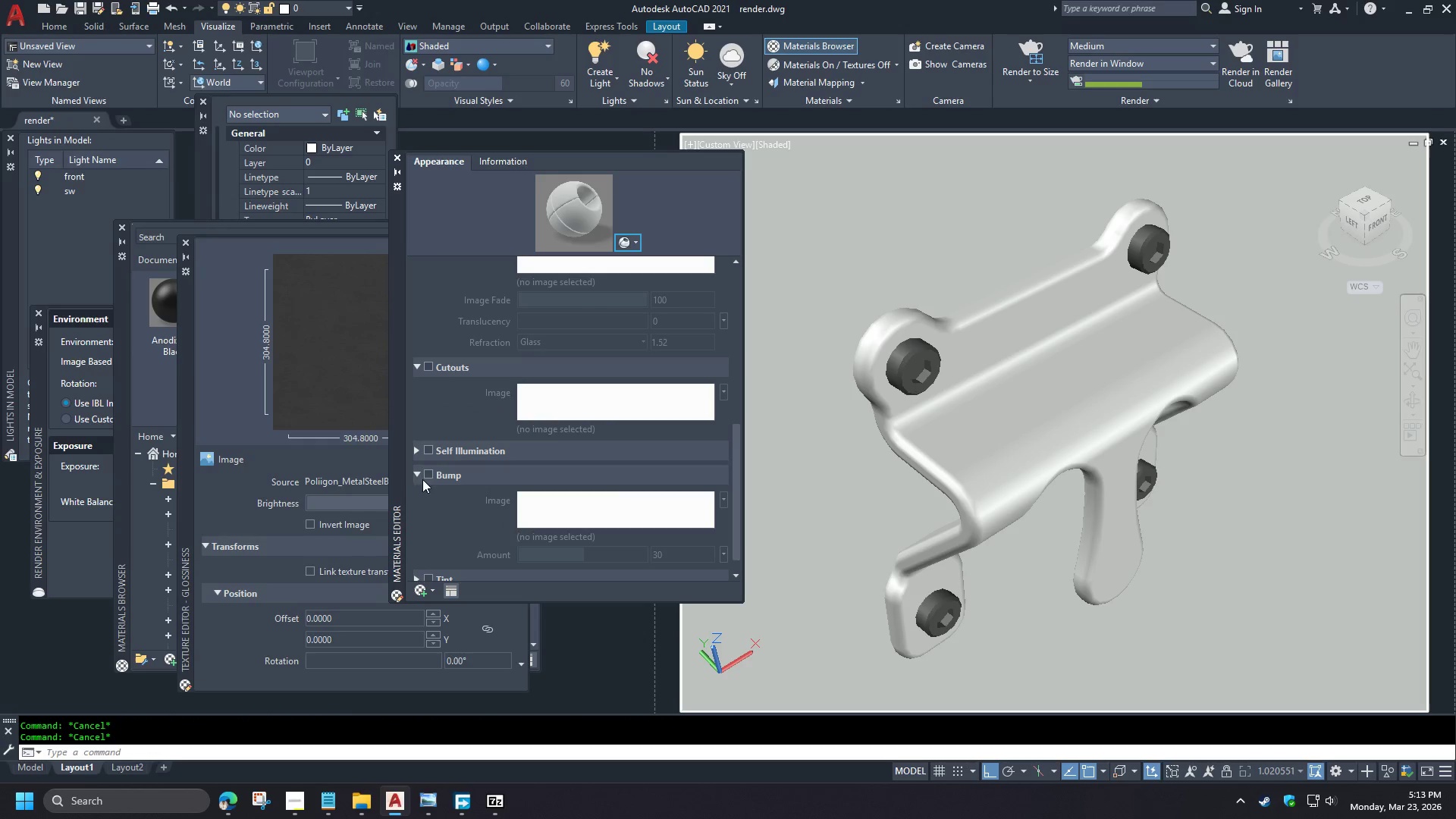 
left_click([426, 448])
 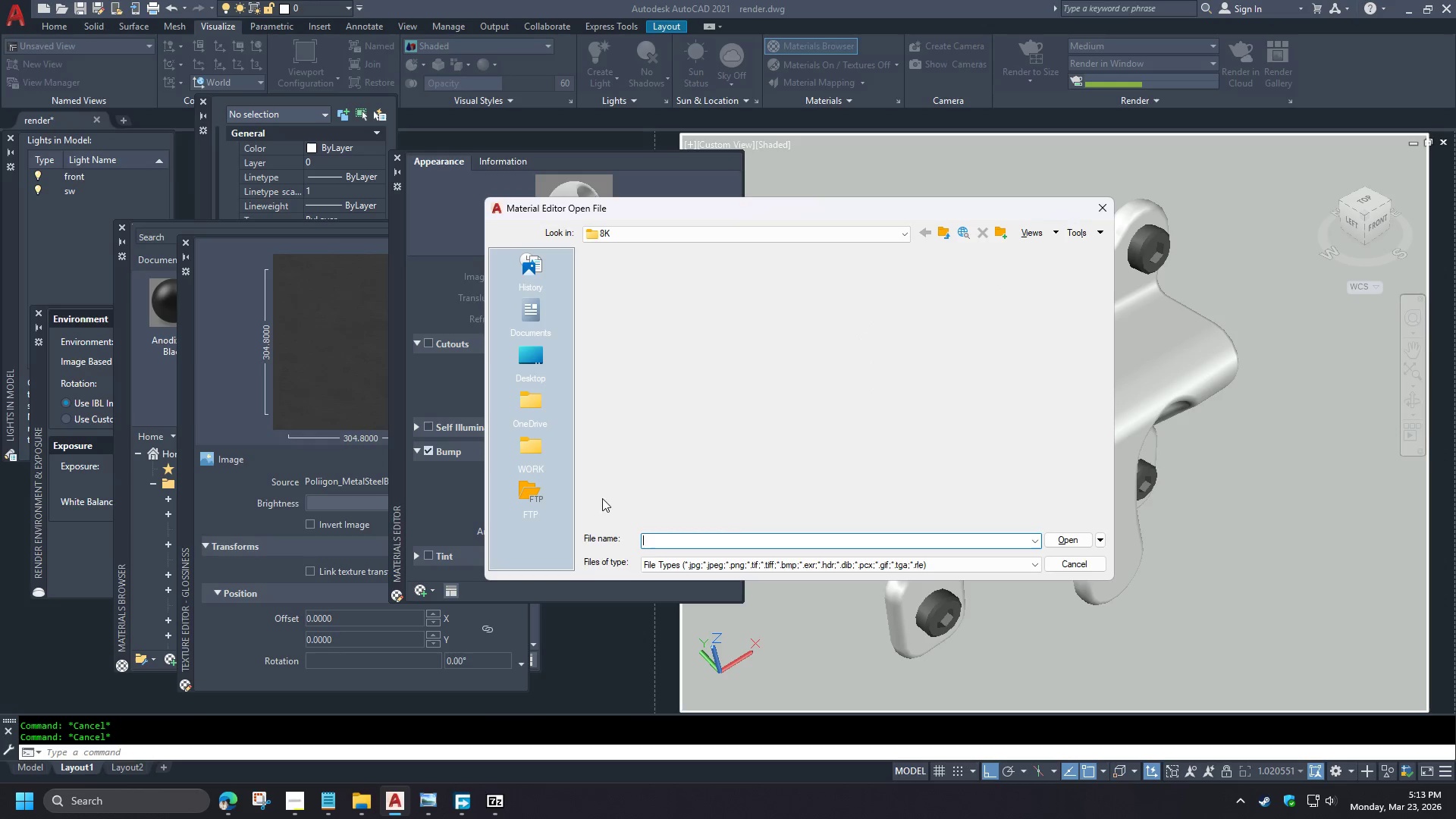 
left_click([608, 488])
 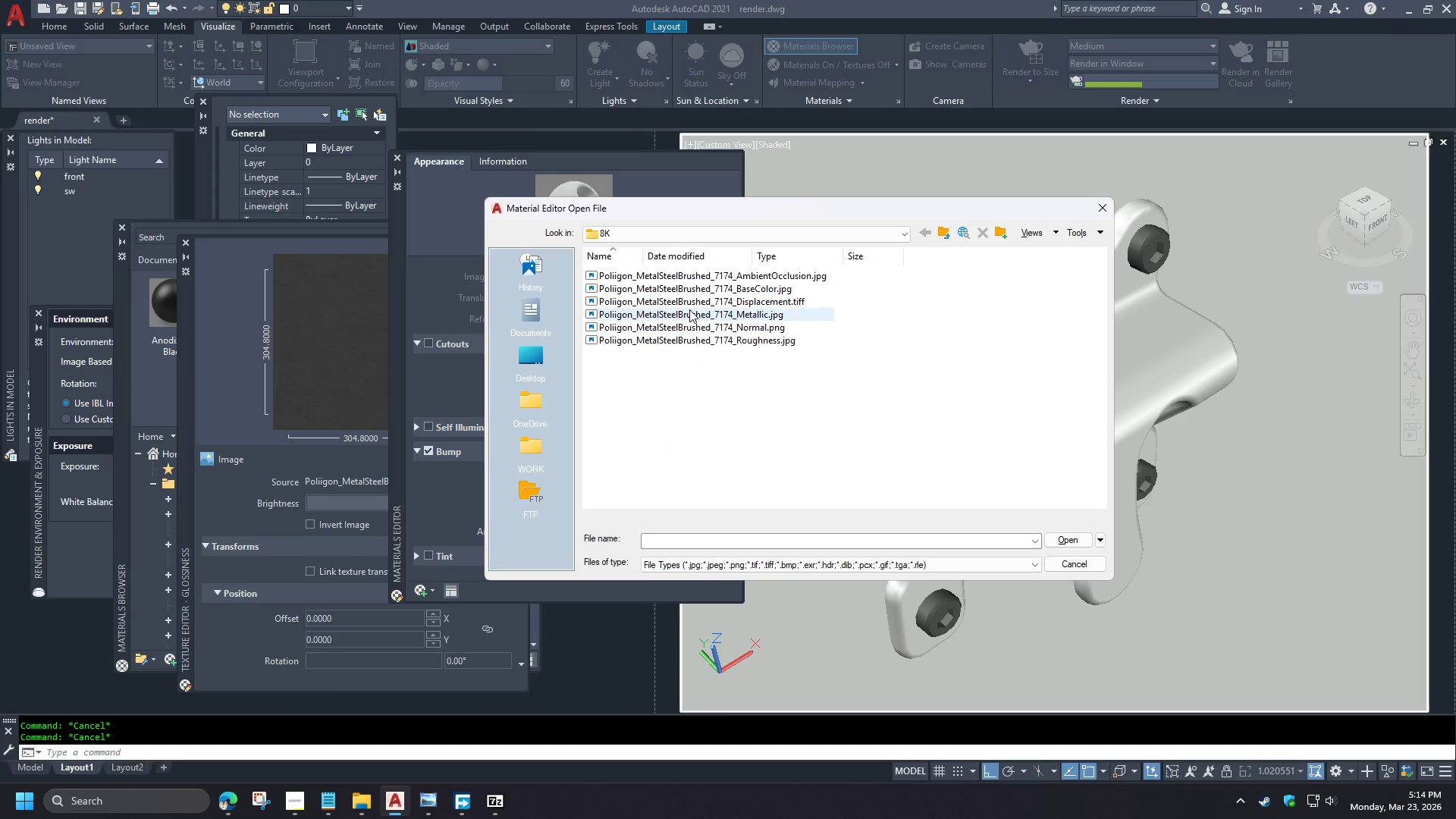 
double_click([689, 304])
 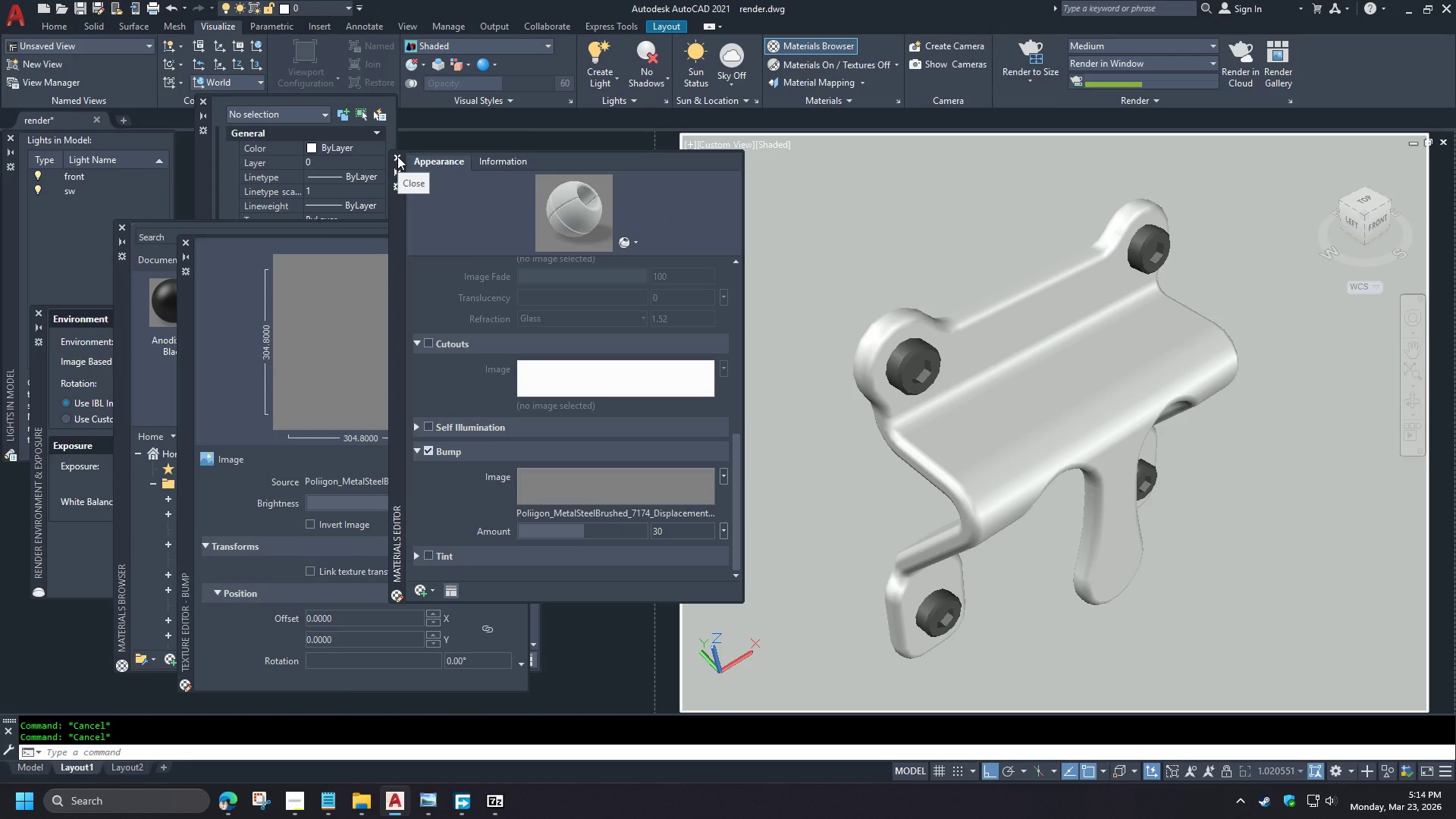 
wait(5.56)
 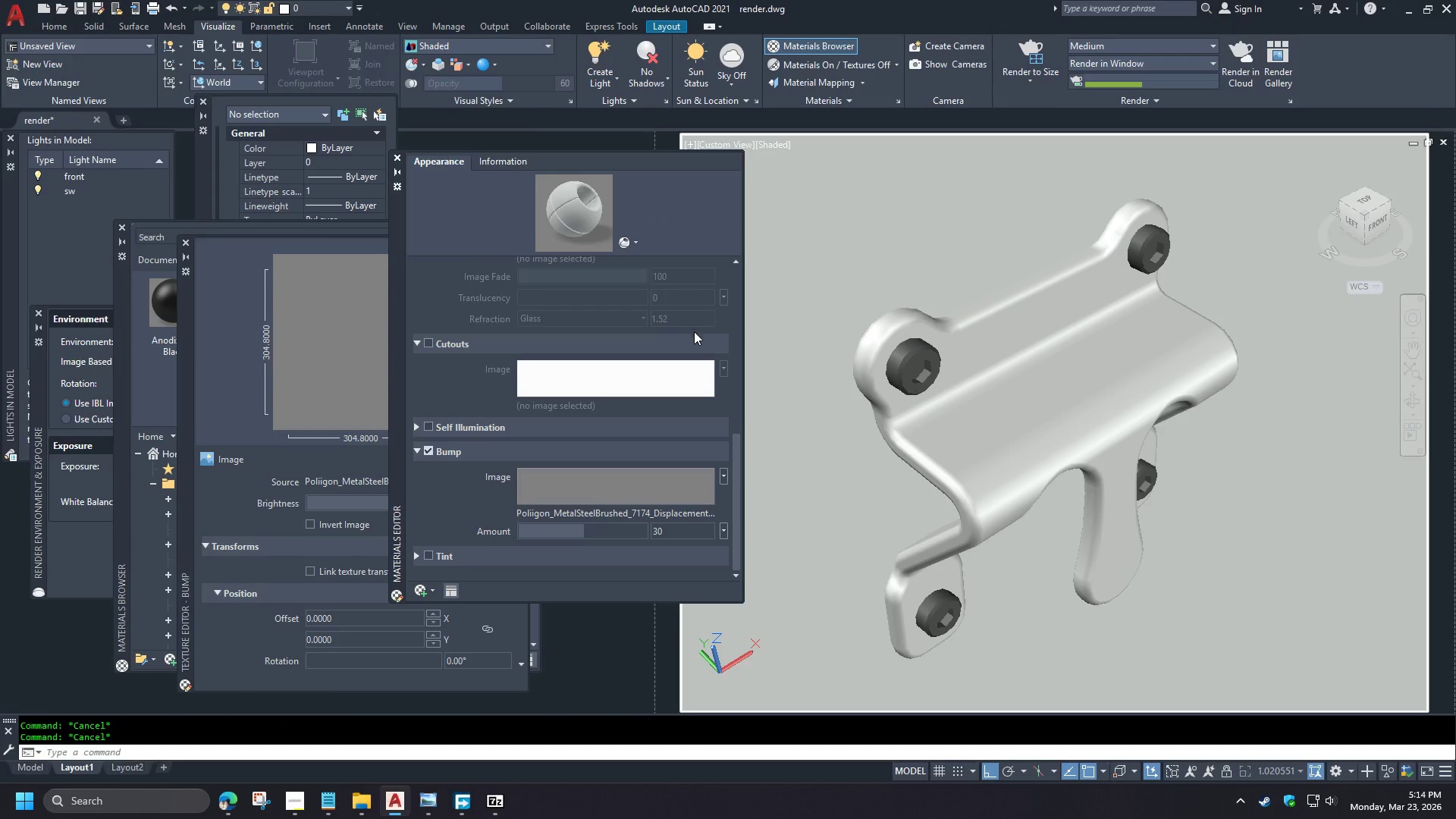 
left_click([397, 156])
 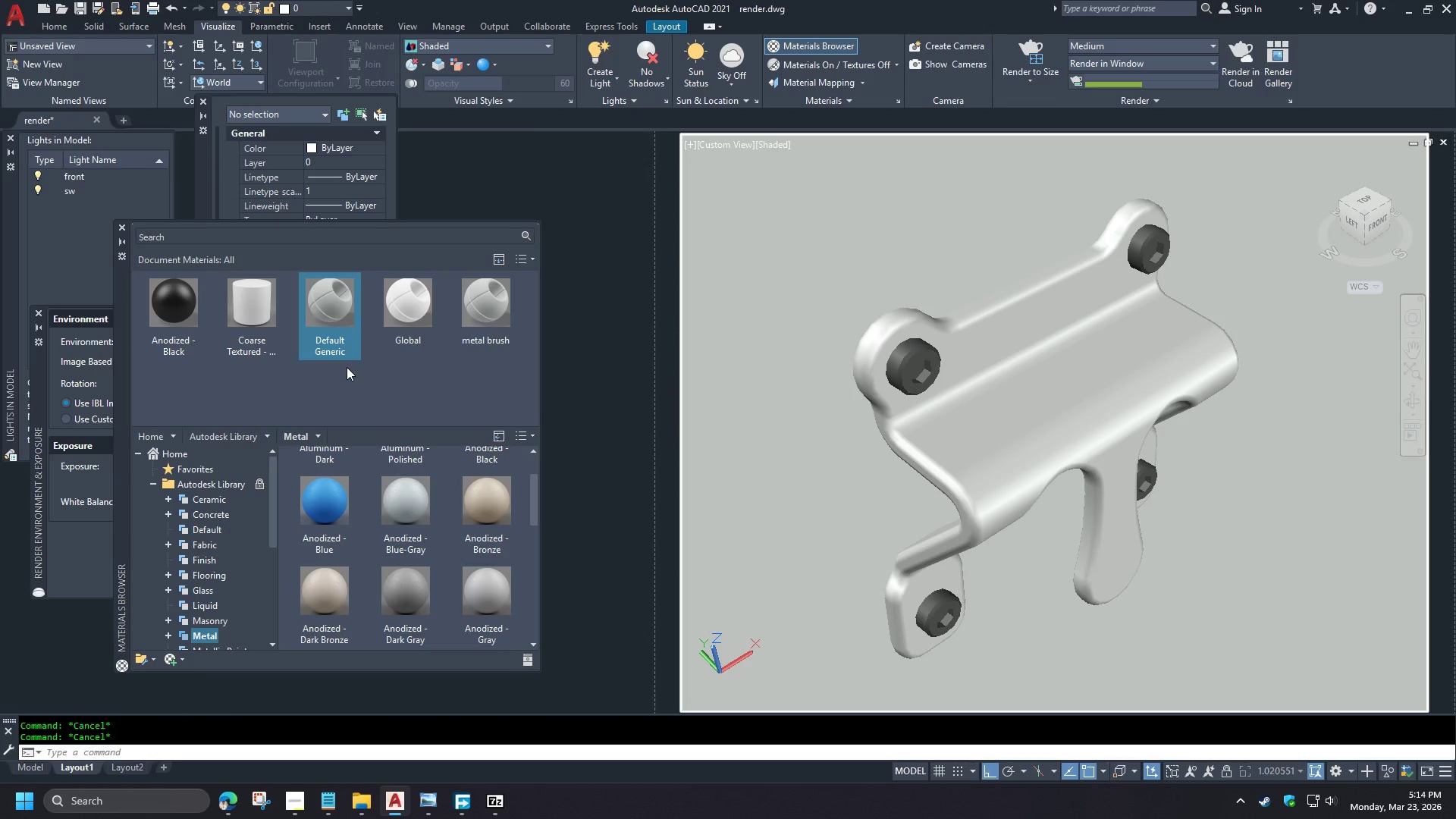 
scroll: coordinate [435, 503], scroll_direction: down, amount: 2.0
 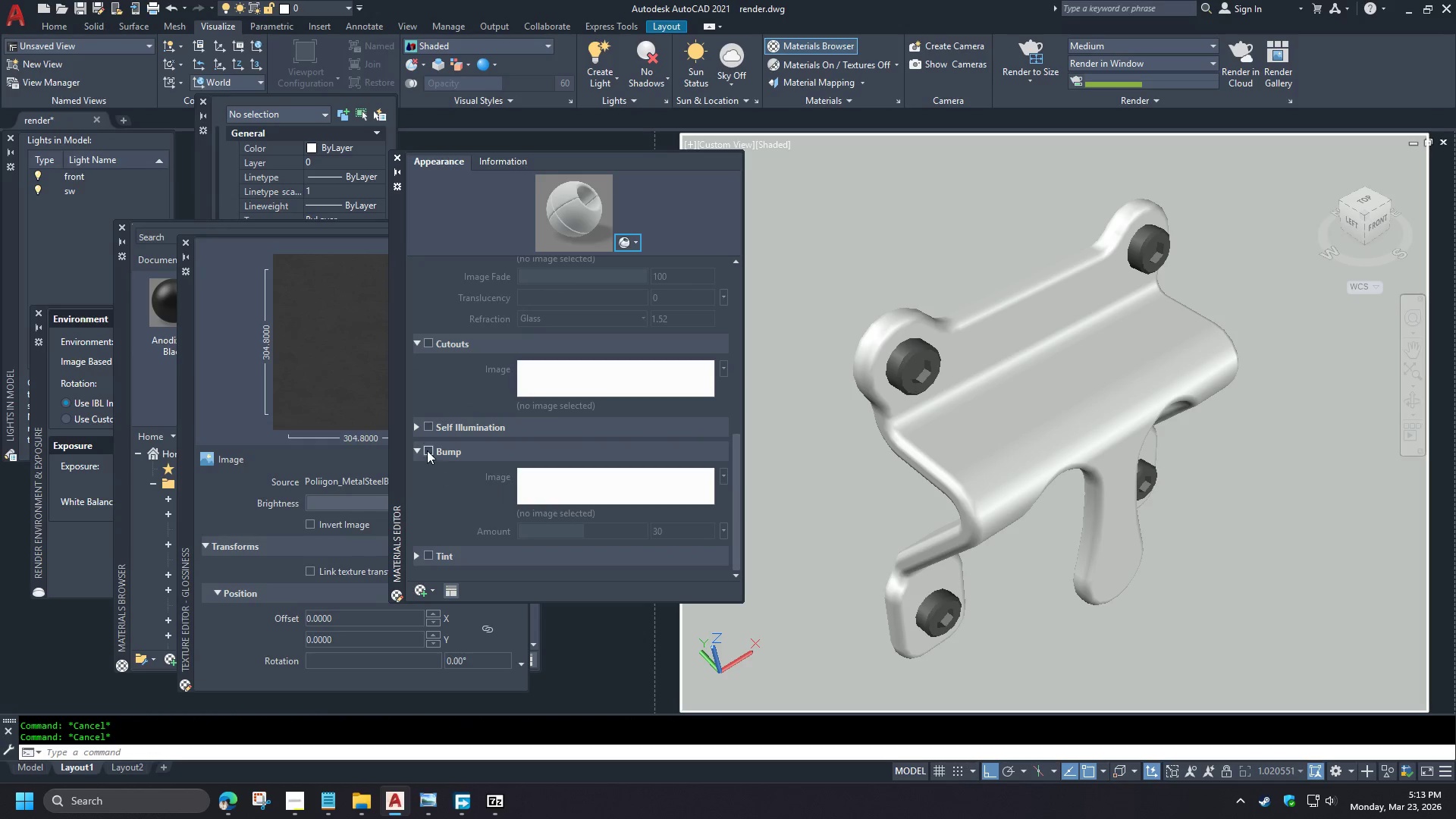 
left_click_drag(start_coordinate=[331, 303], to_coordinate=[990, 455])
 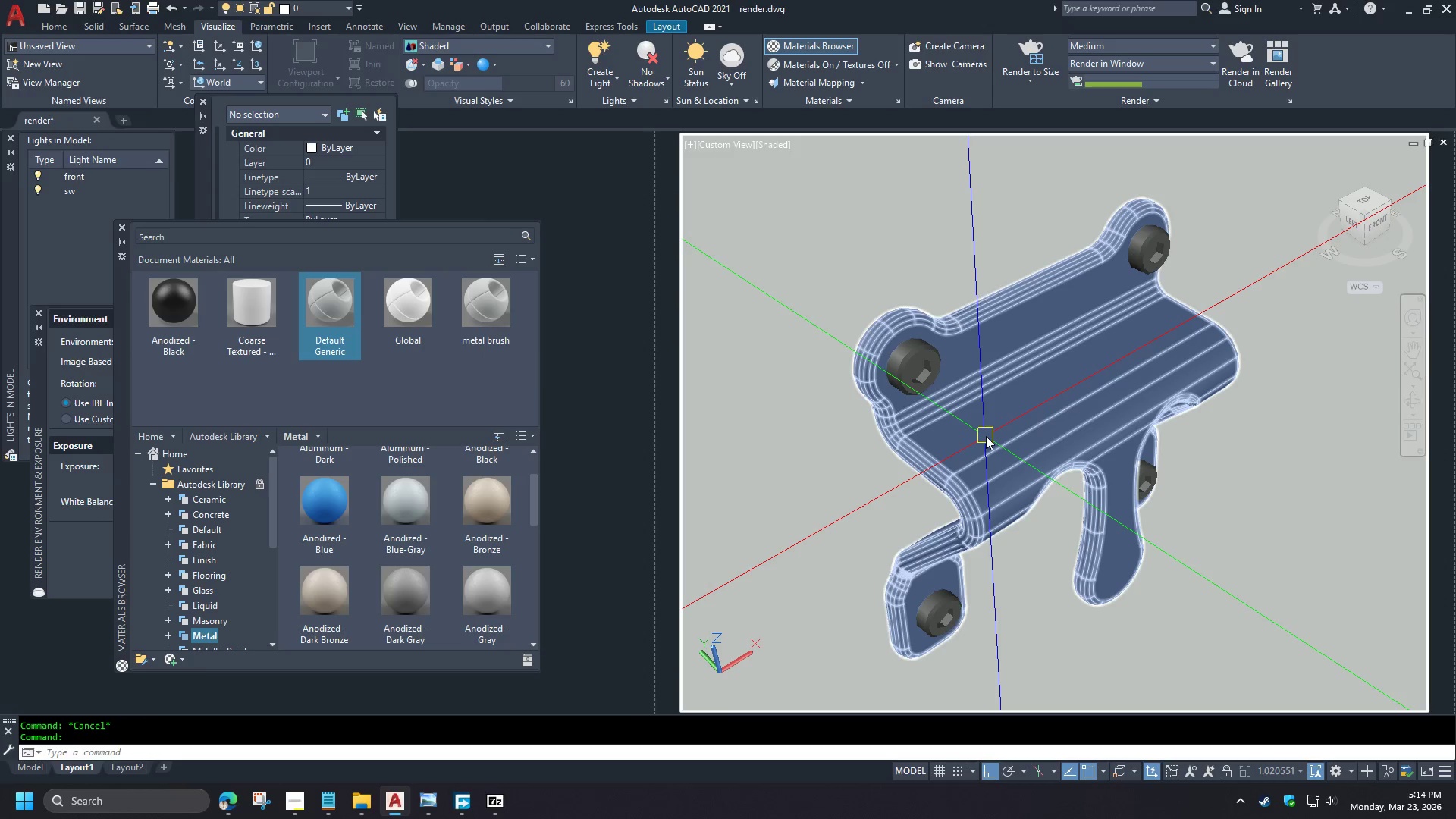 
type(rr )
 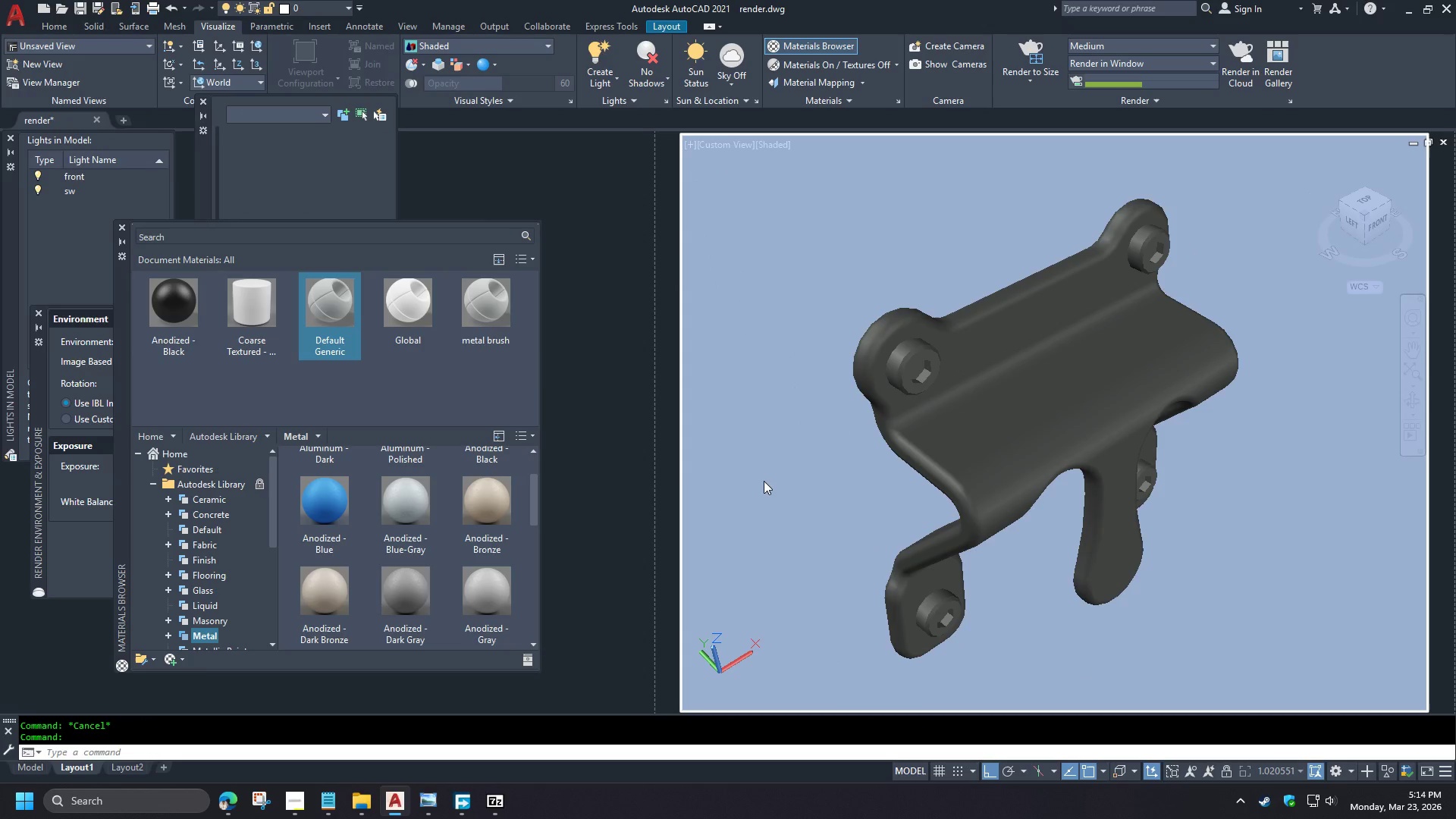 
mouse_move([386, 161])
 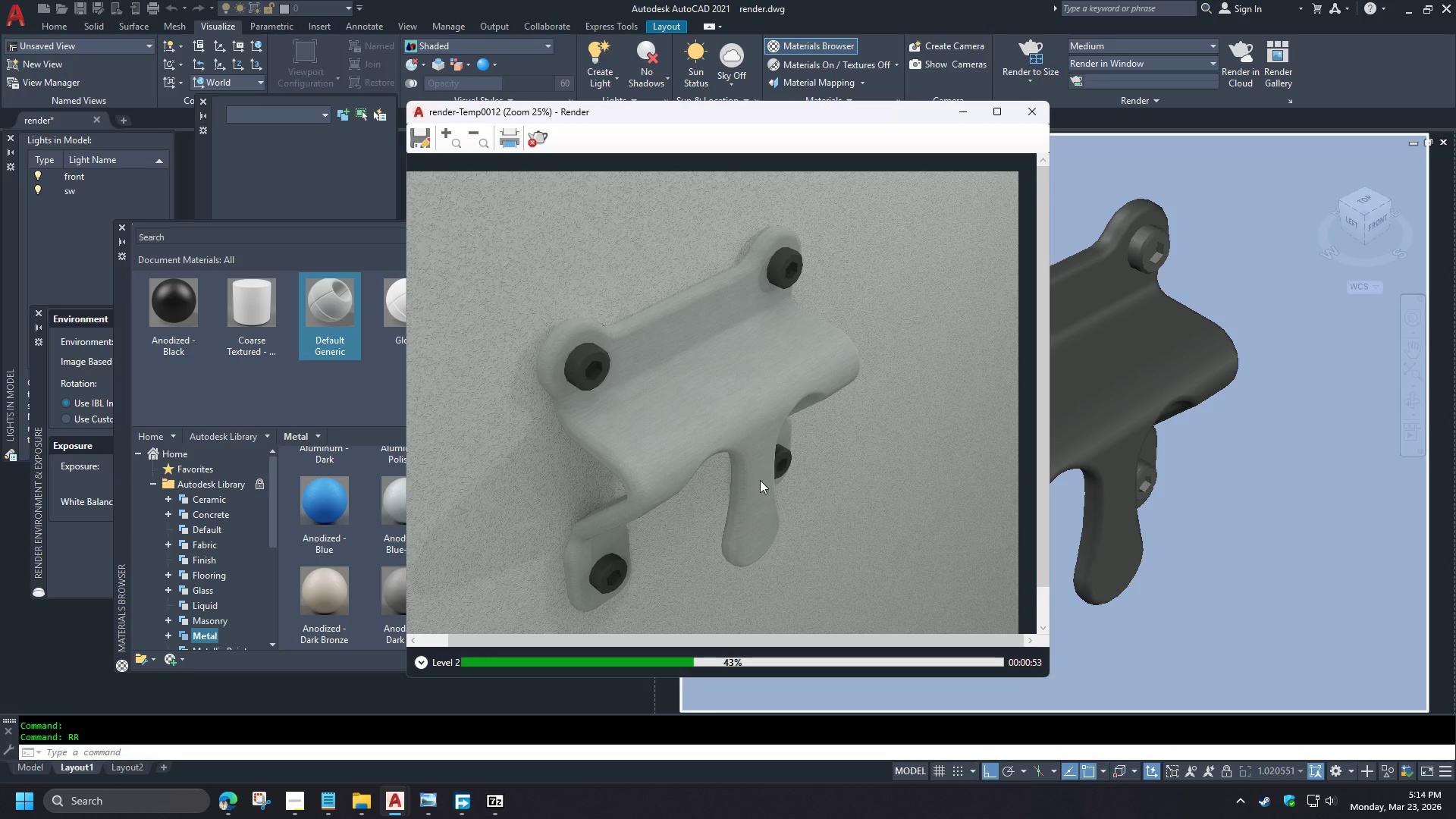 
wait(22.4)
 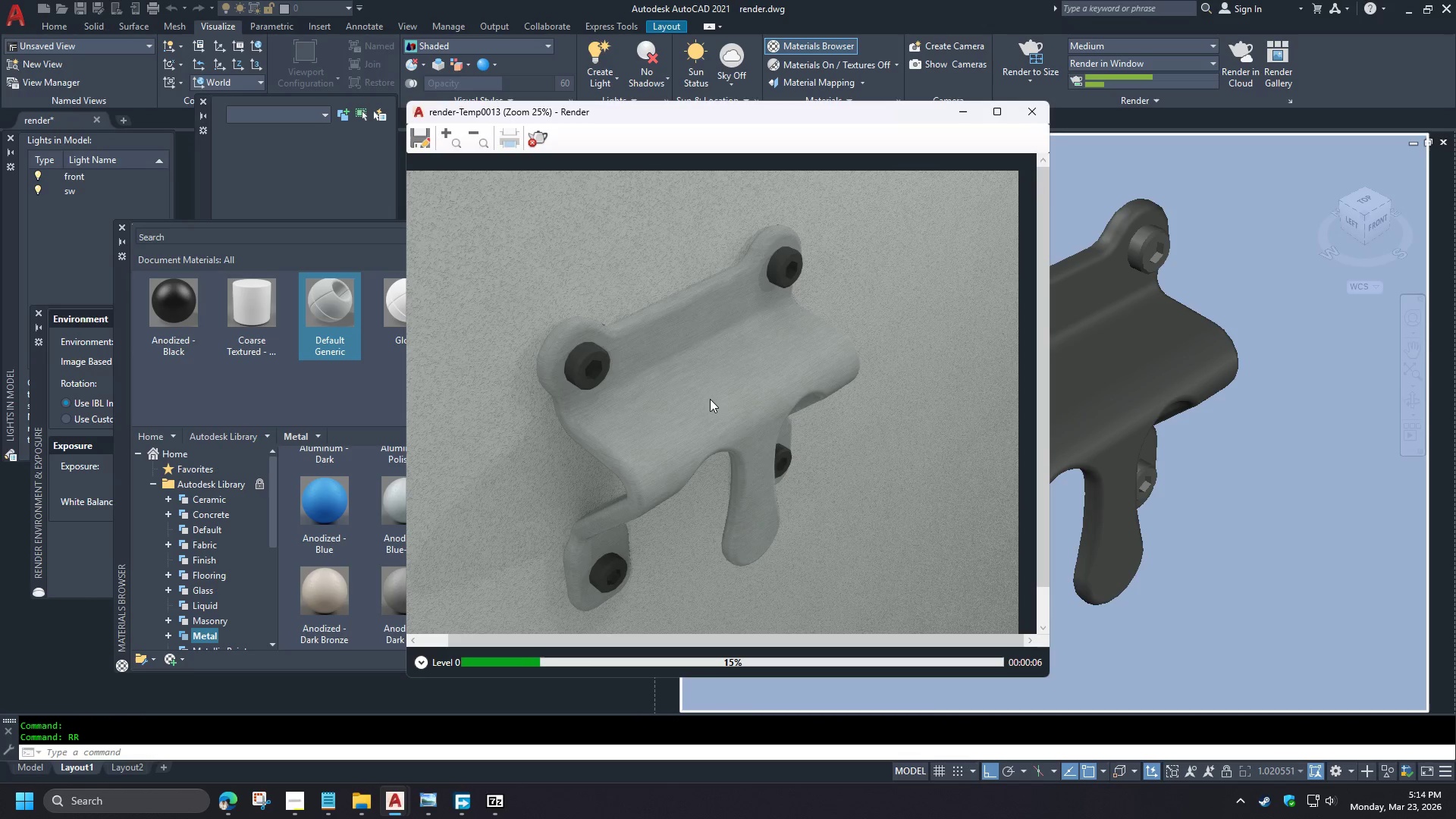 
left_click([227, 807])
 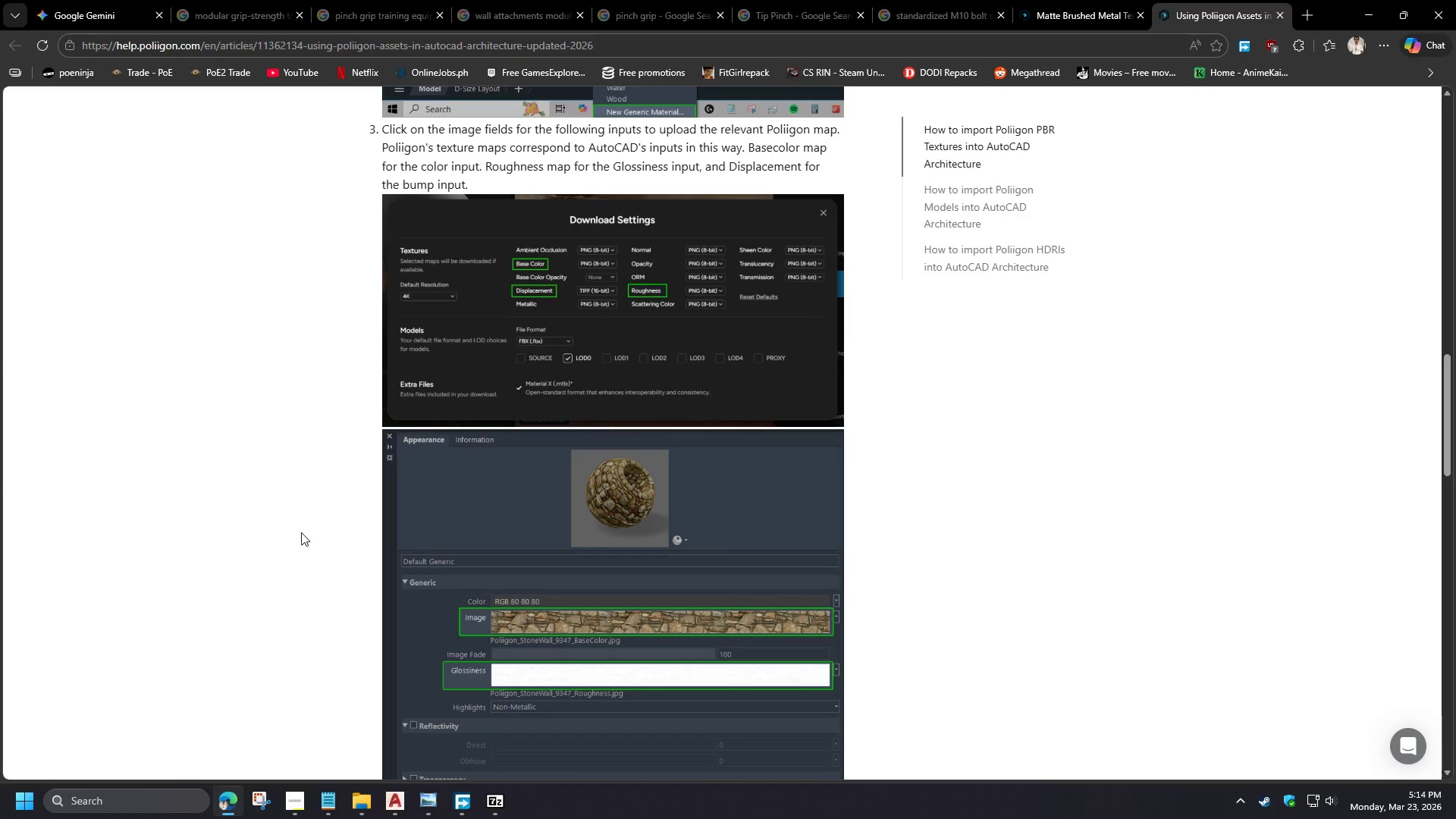 
scroll: coordinate [719, 382], scroll_direction: up, amount: 2.0
 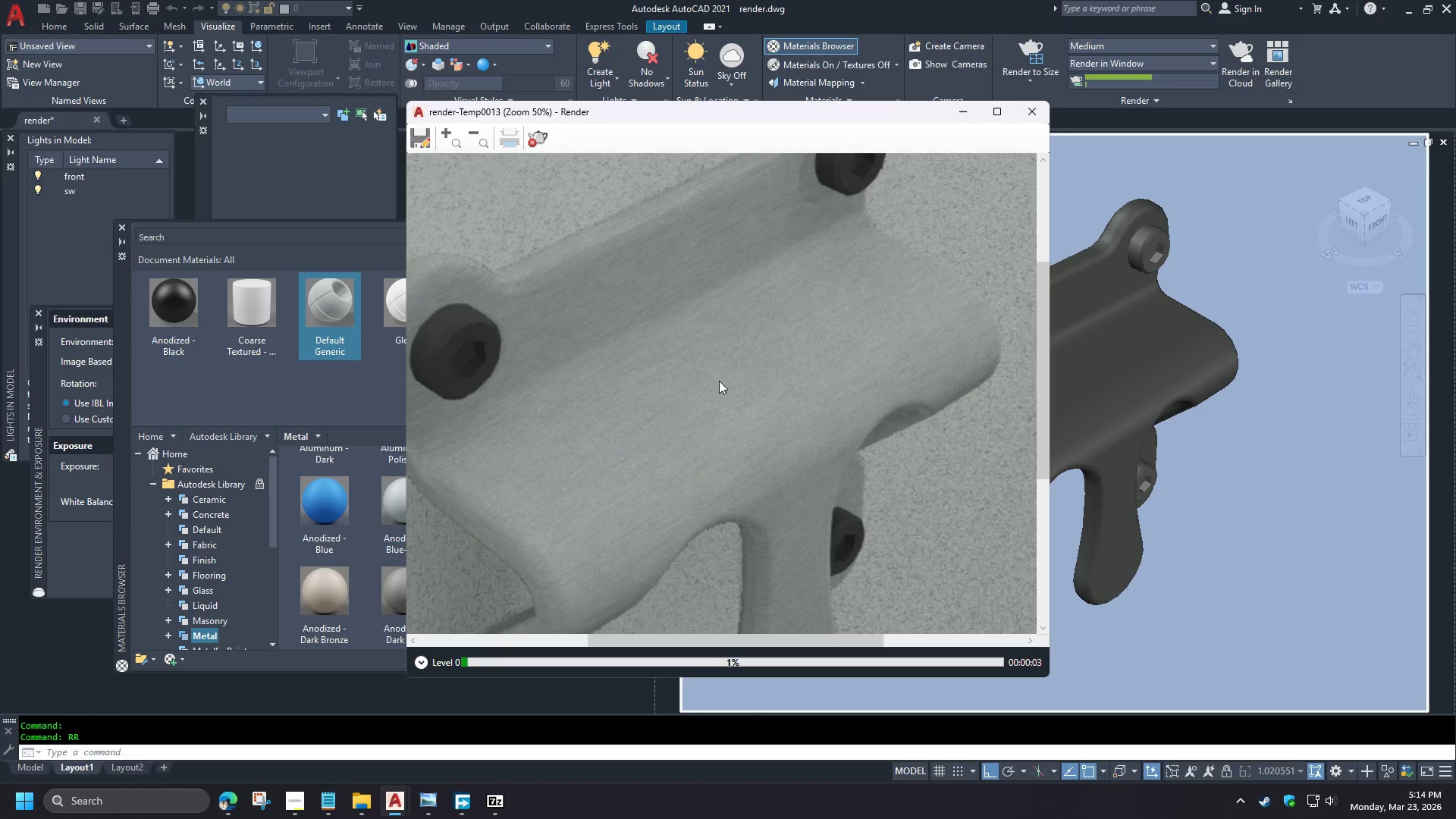 
scroll: coordinate [303, 535], scroll_direction: down, amount: 15.0
 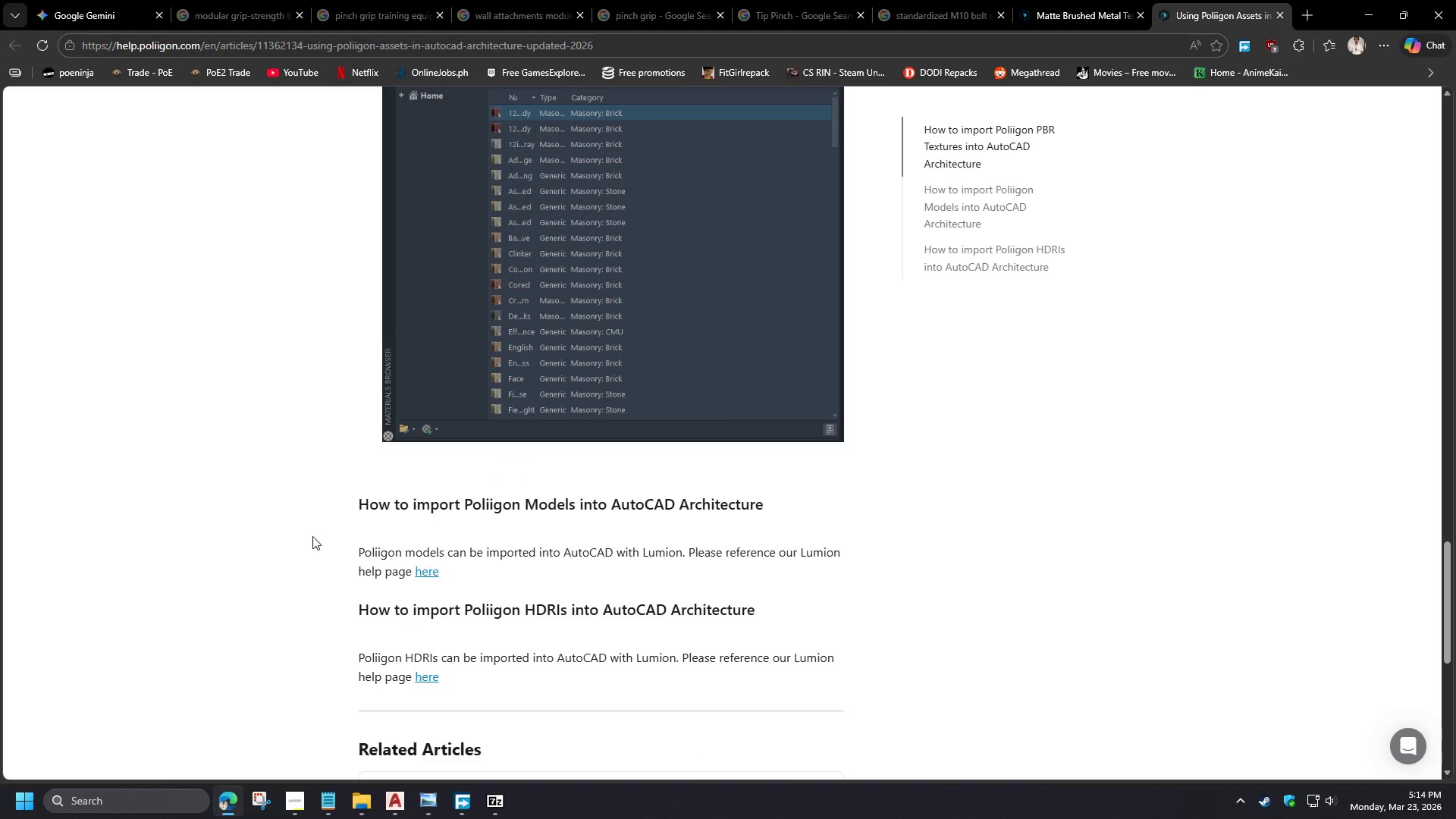 
wait(16.19)
 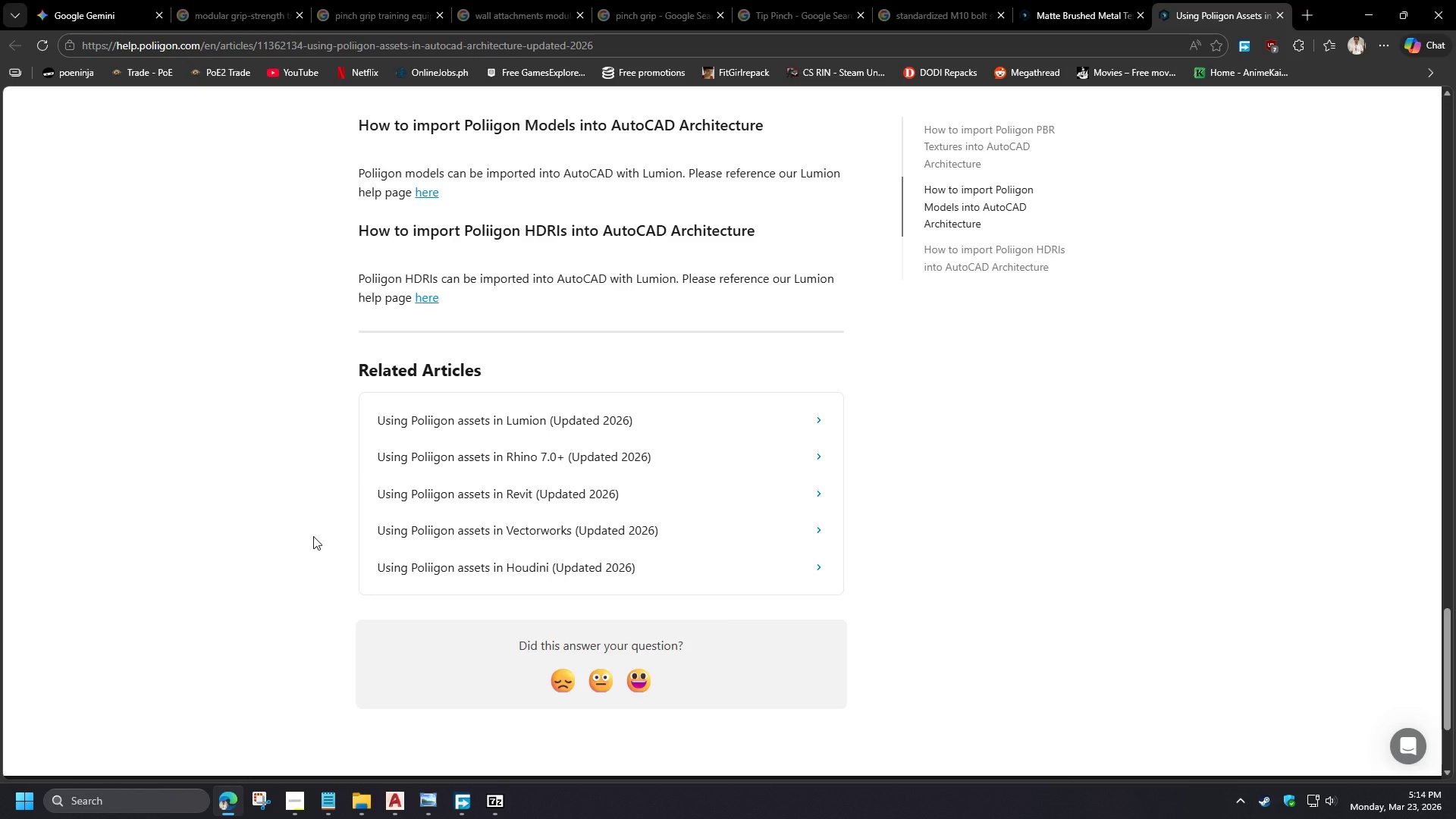 
left_click_drag(start_coordinate=[1455, 399], to_coordinate=[1453, 139])
 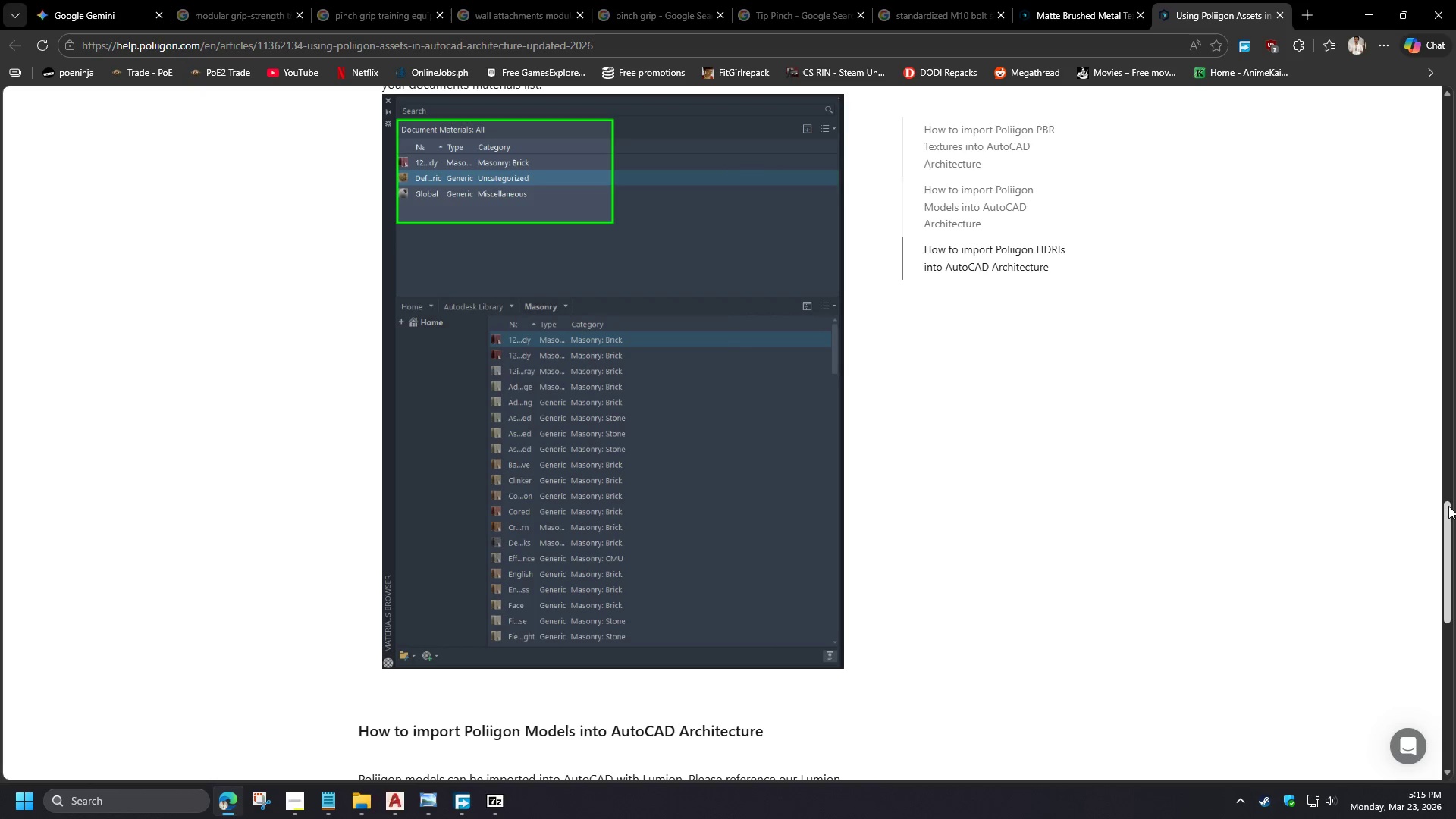 
left_click_drag(start_coordinate=[1452, 516], to_coordinate=[1455, 220])
 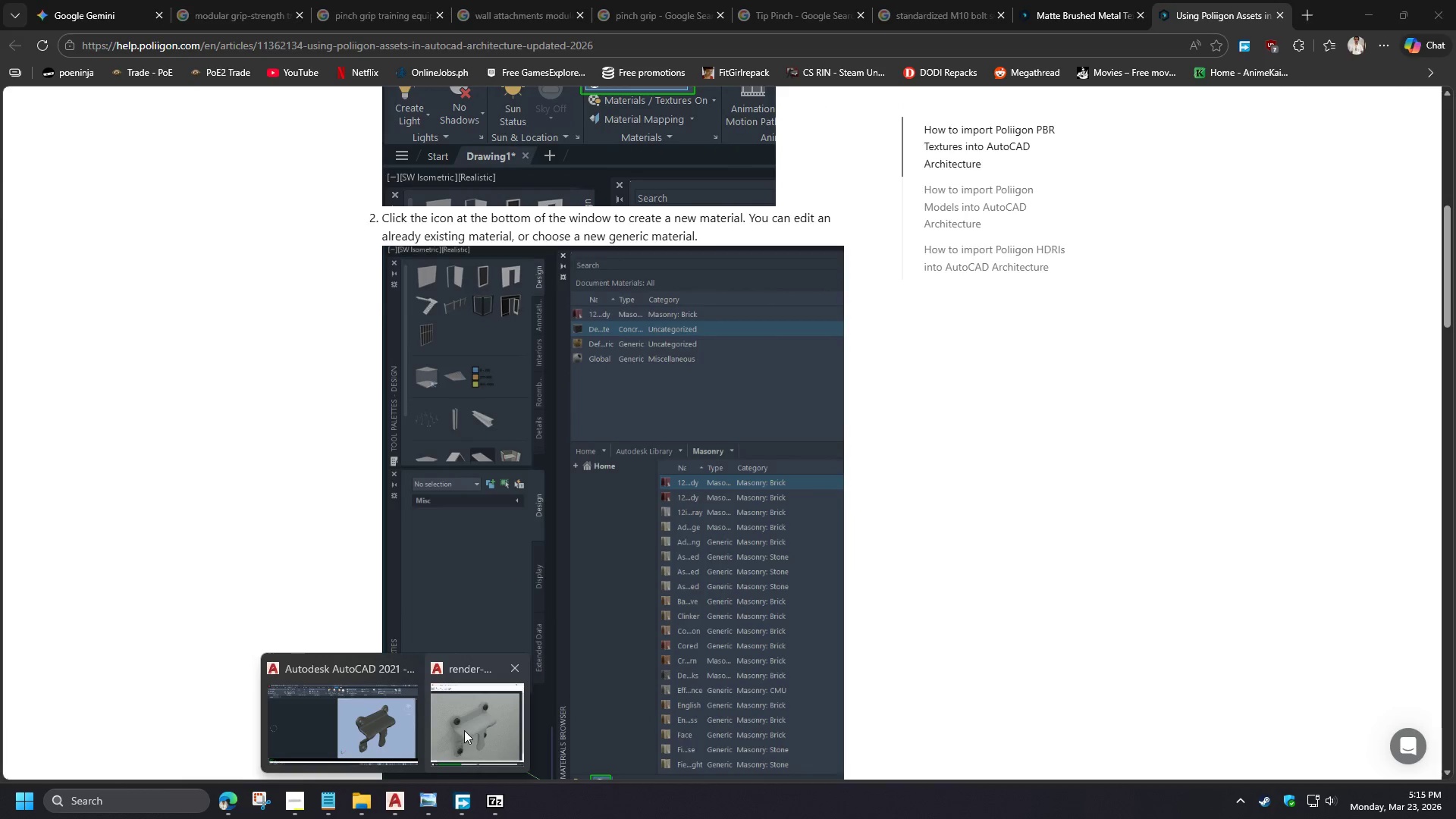 
scroll: coordinate [312, 536], scroll_direction: down, amount: 5.0
 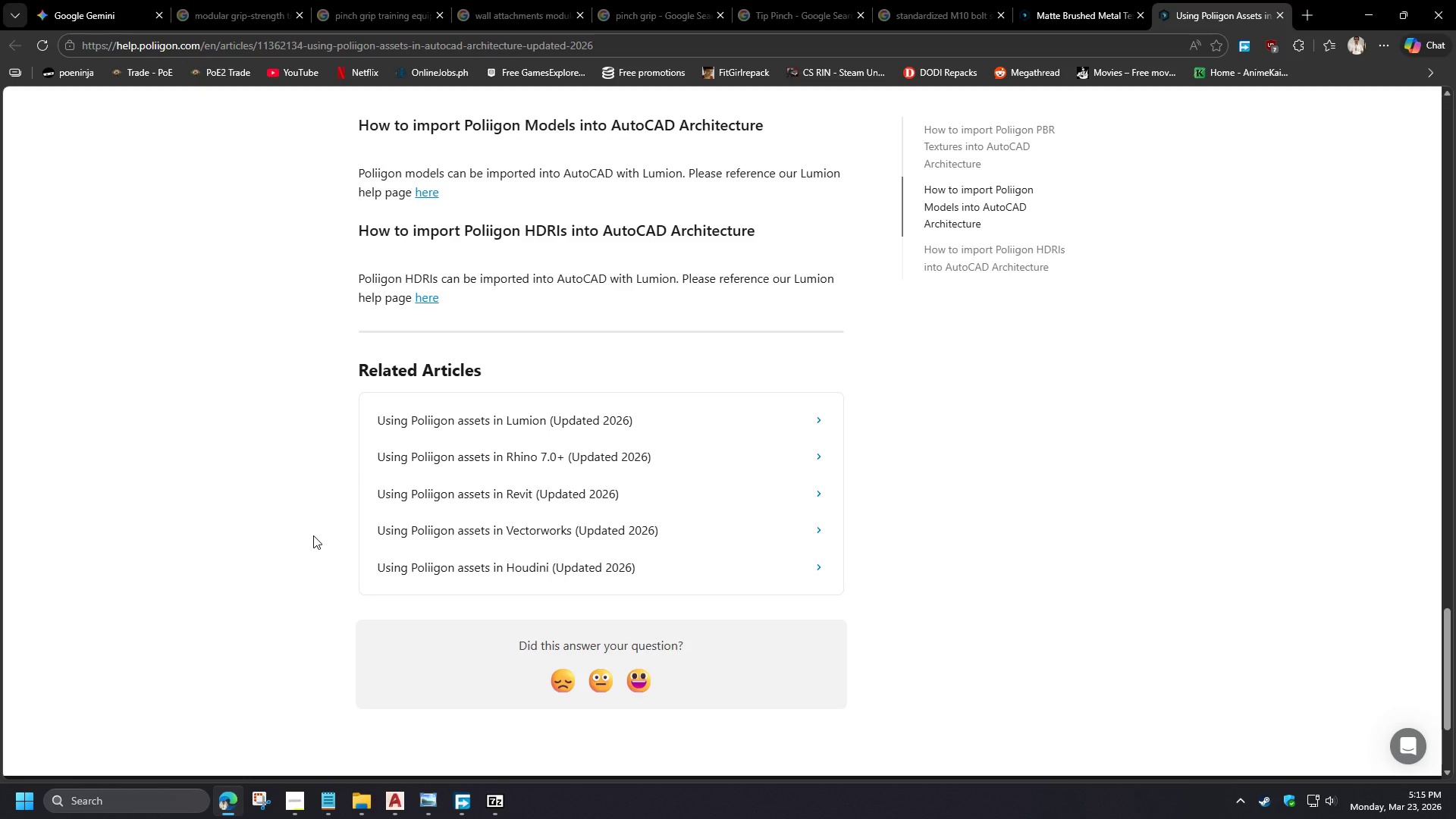 
wait(6.24)
 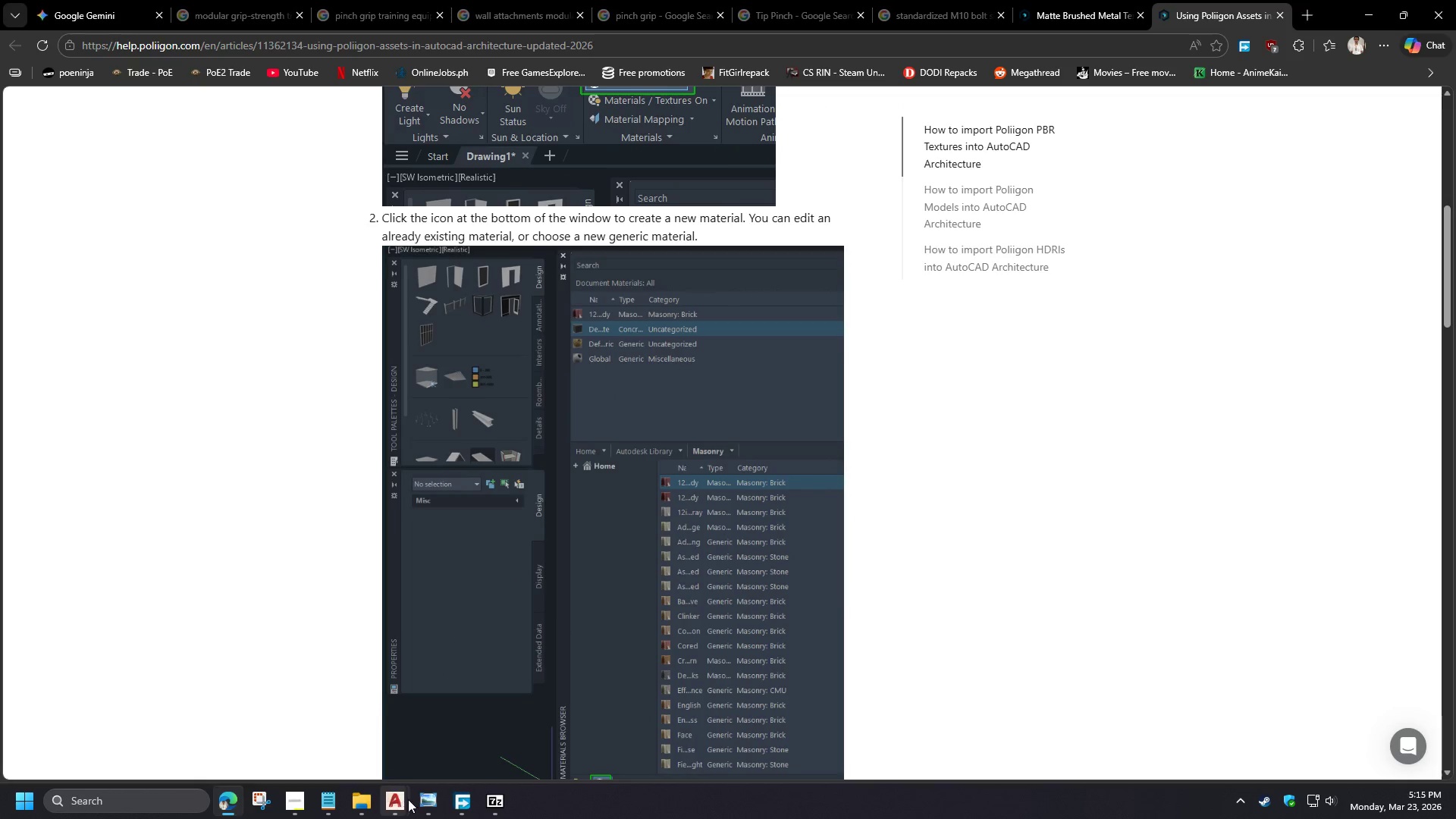 
left_click([464, 730])
 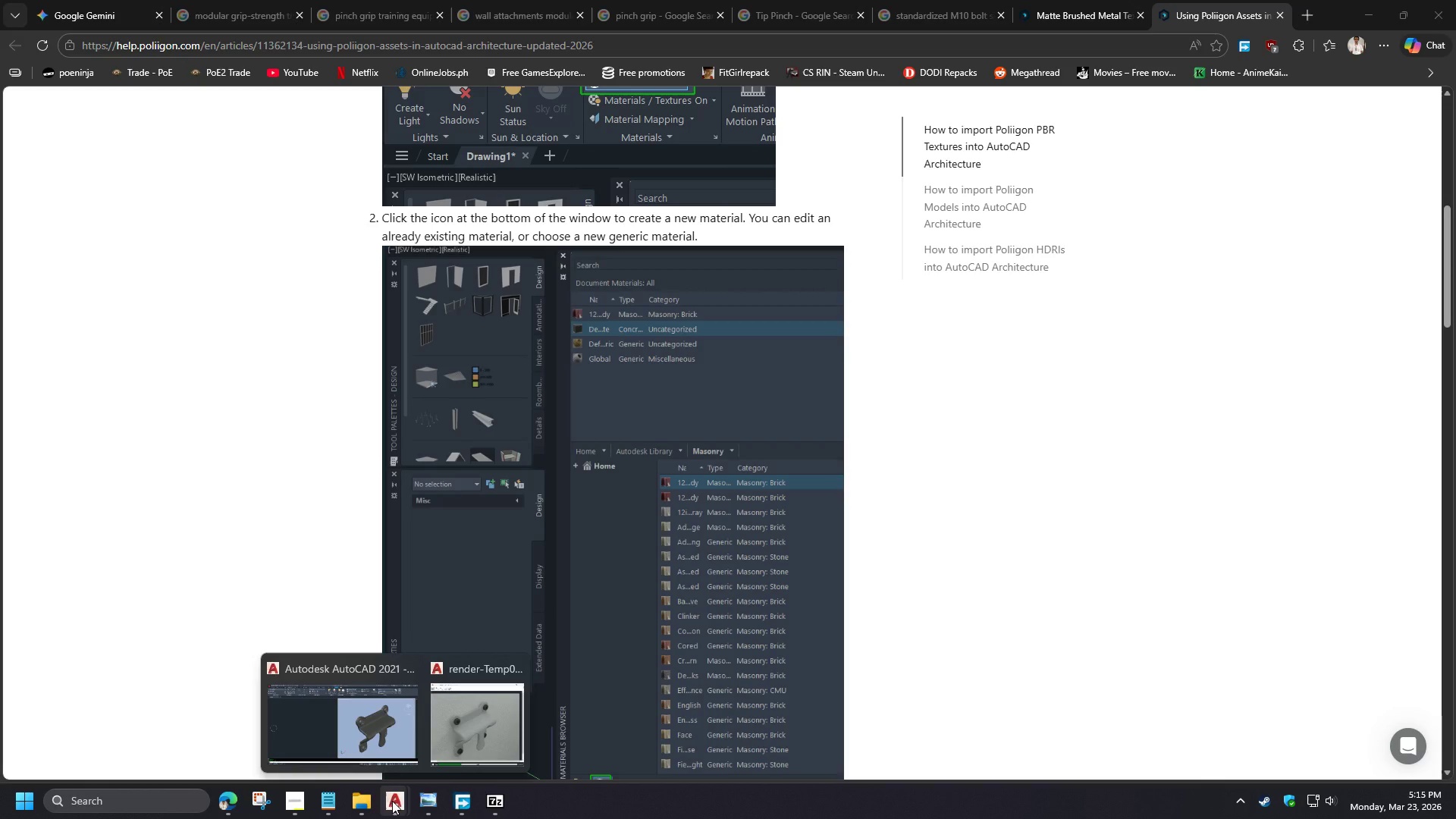 
wait(5.47)
 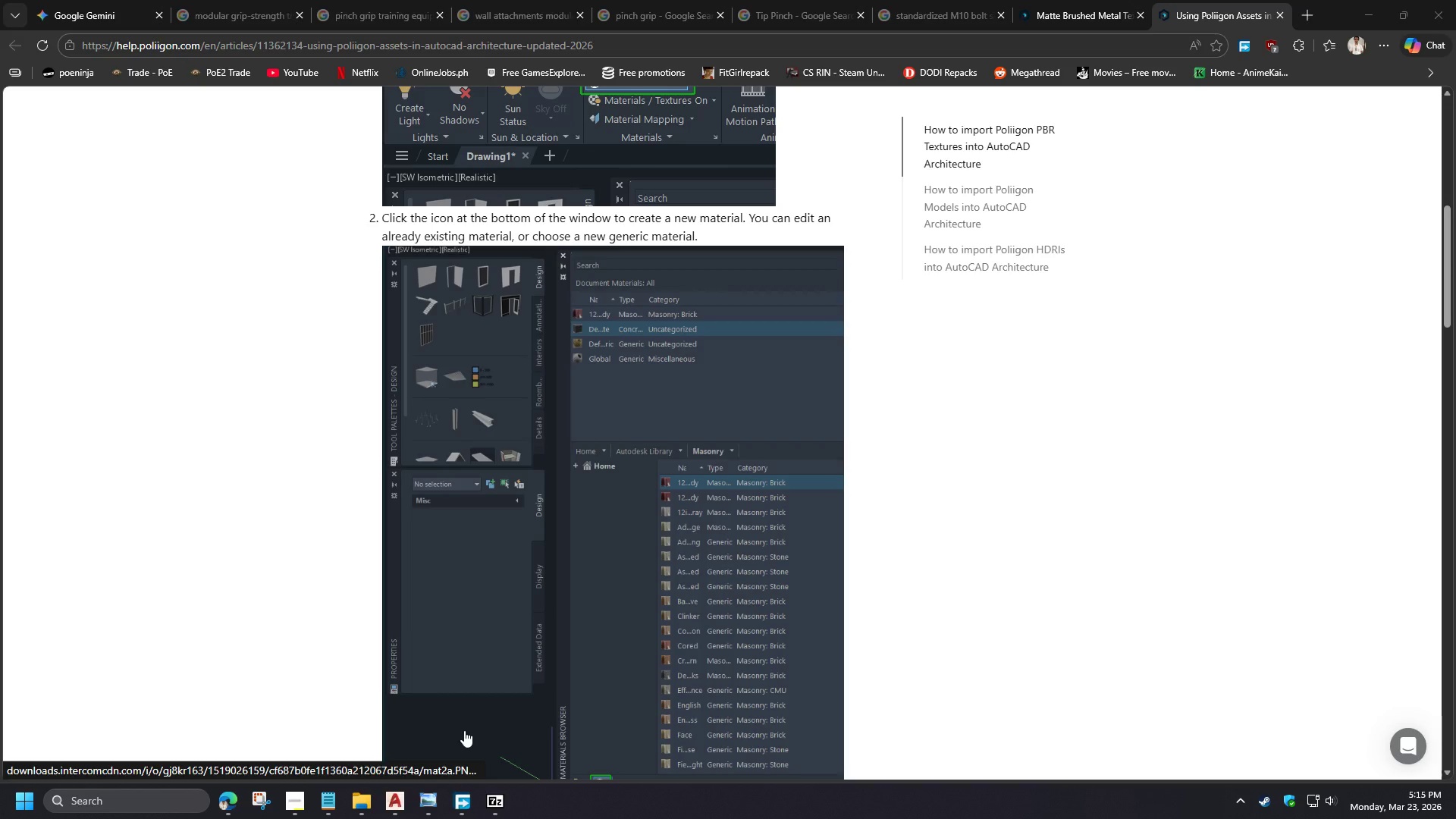 
left_click([369, 739])
 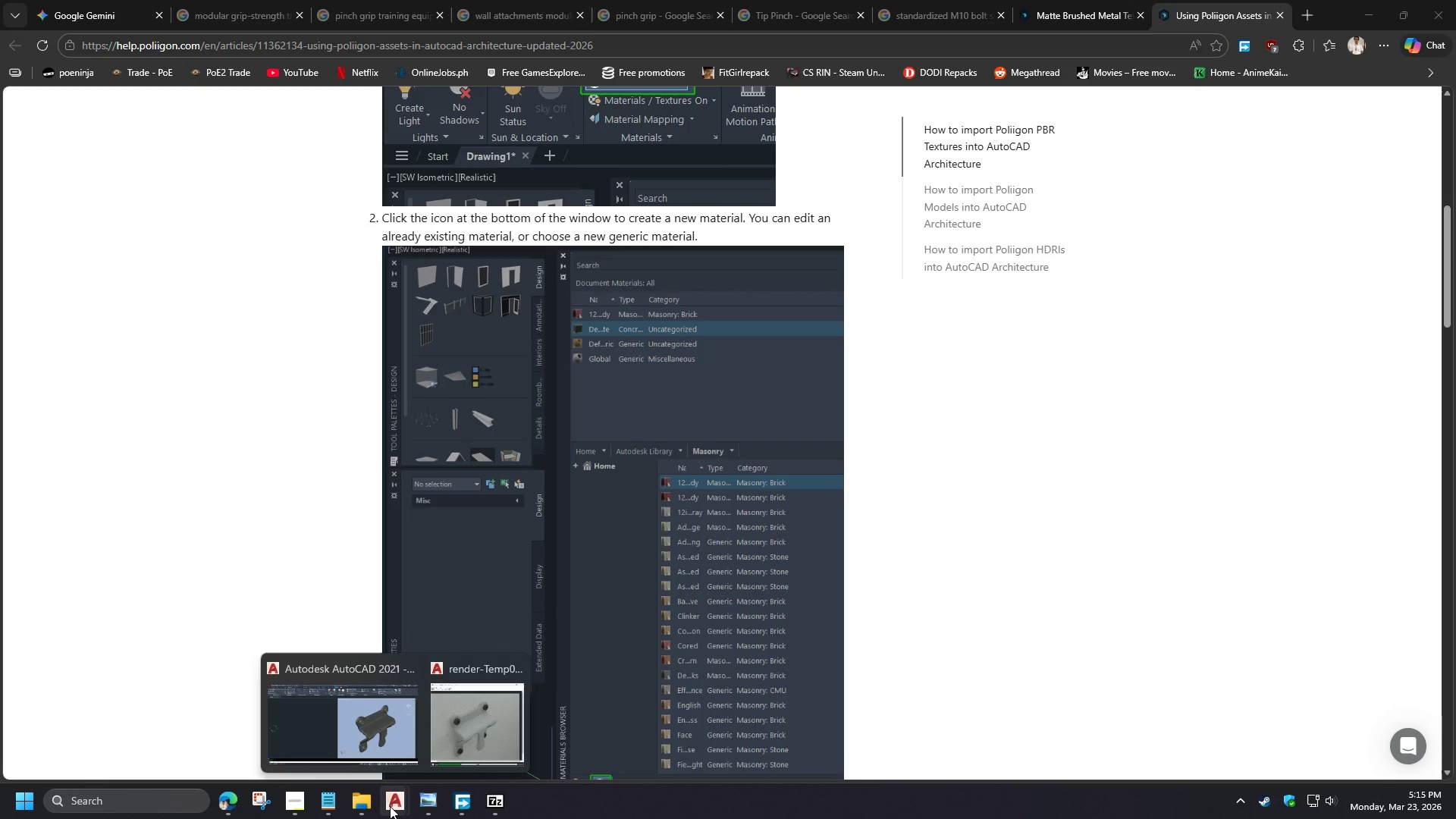 
left_click([390, 806])
 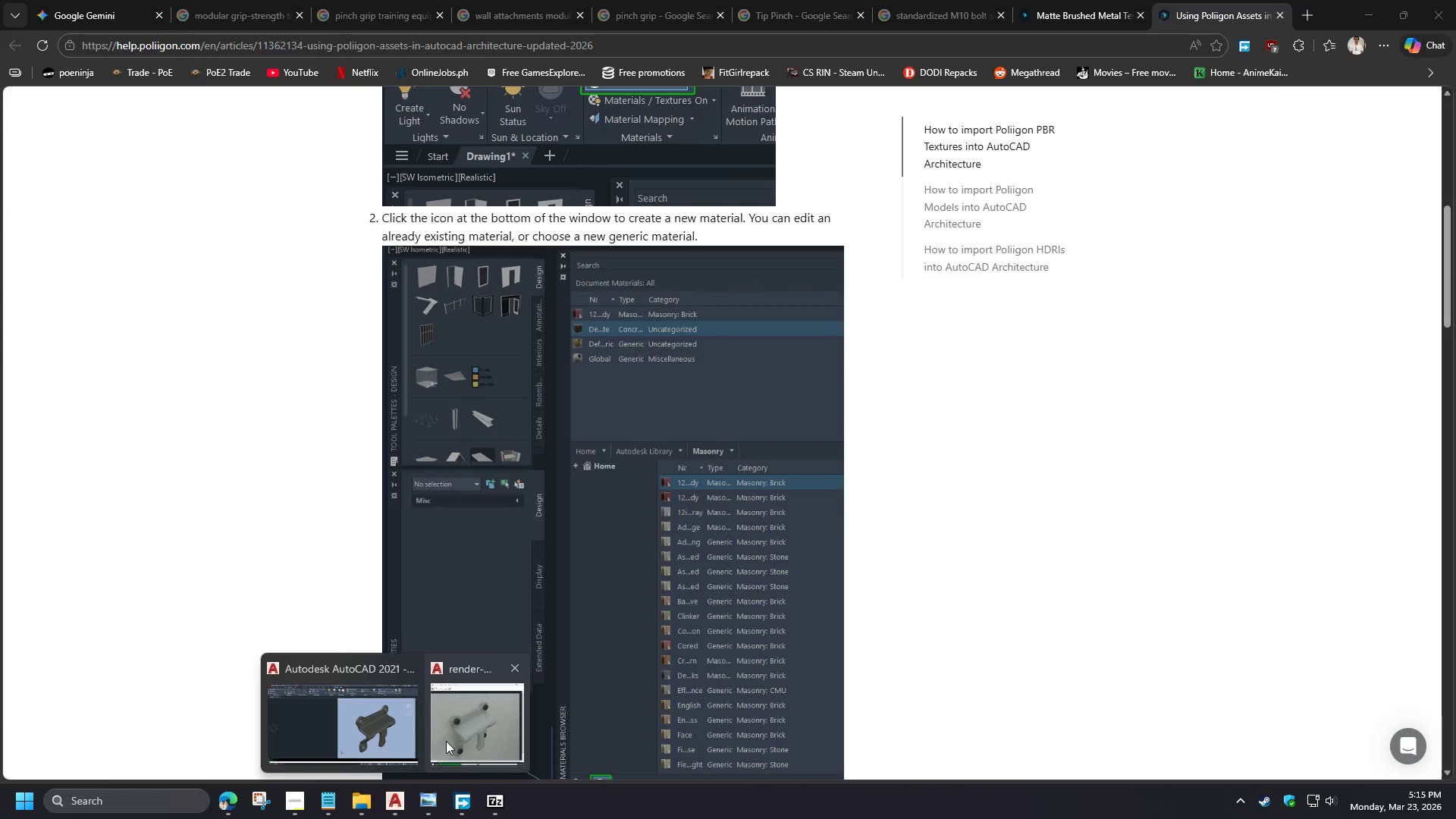 
left_click([446, 741])
 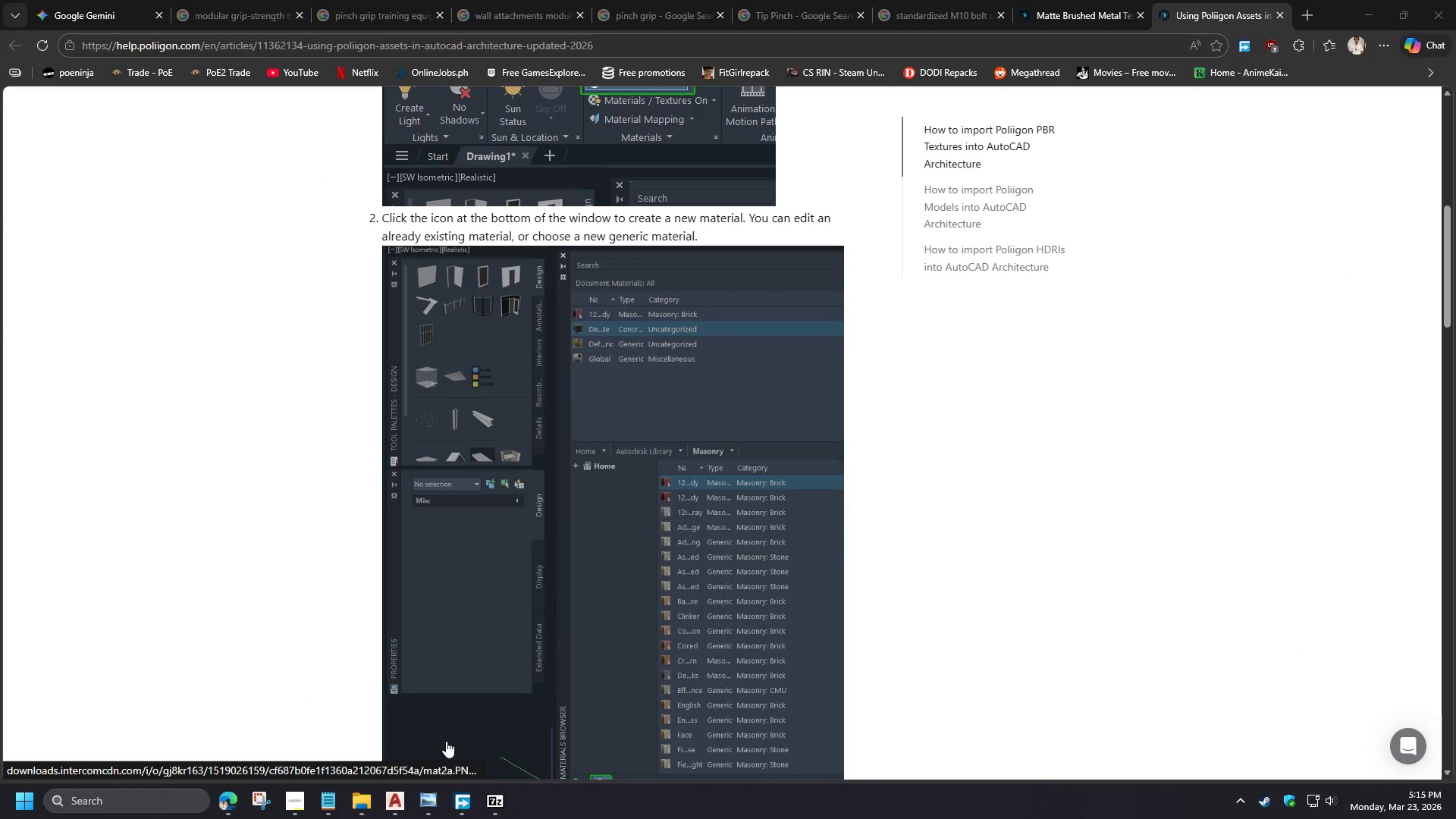 
mouse_move([446, 746])
 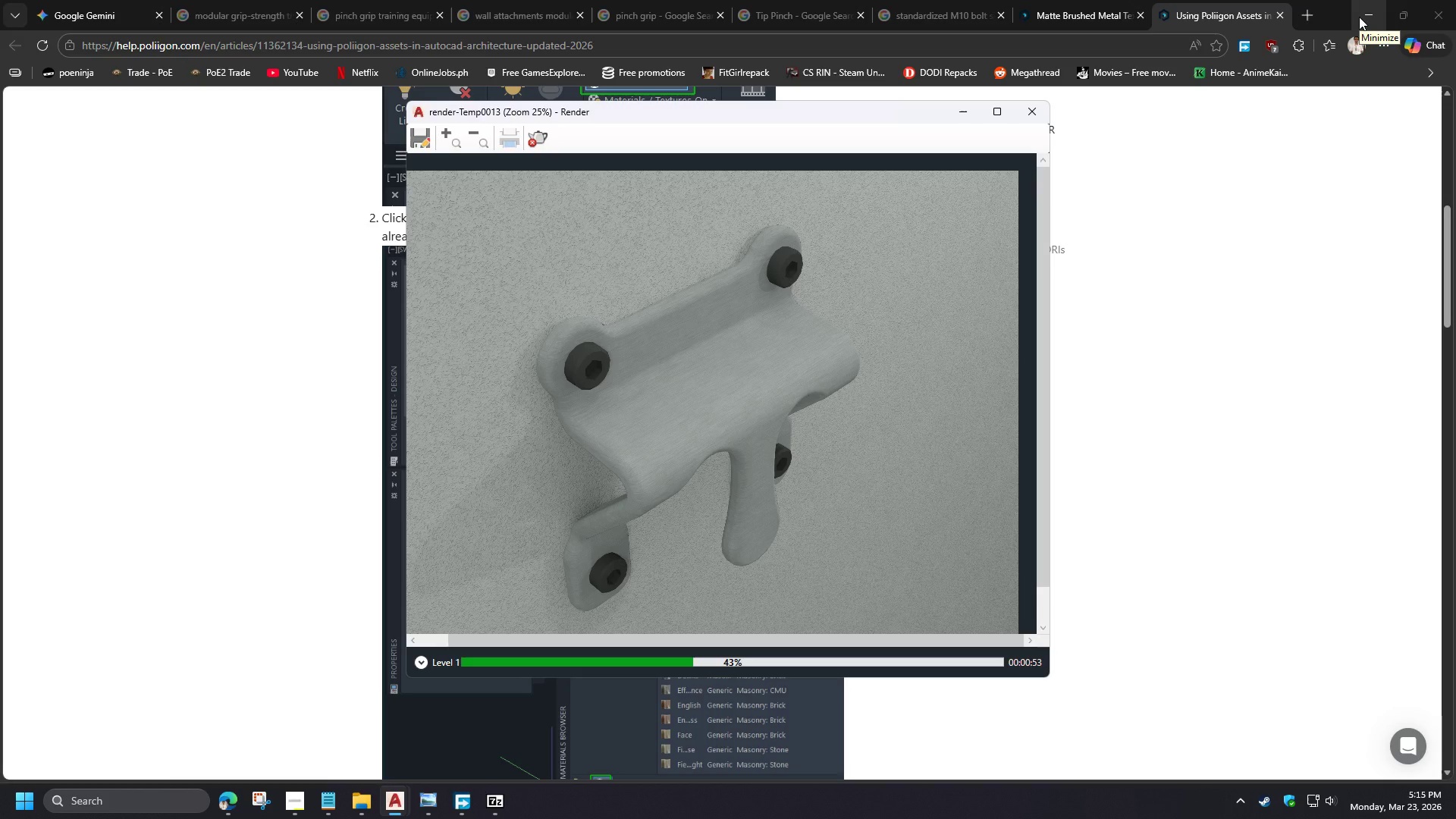 
left_click([1359, 17])
 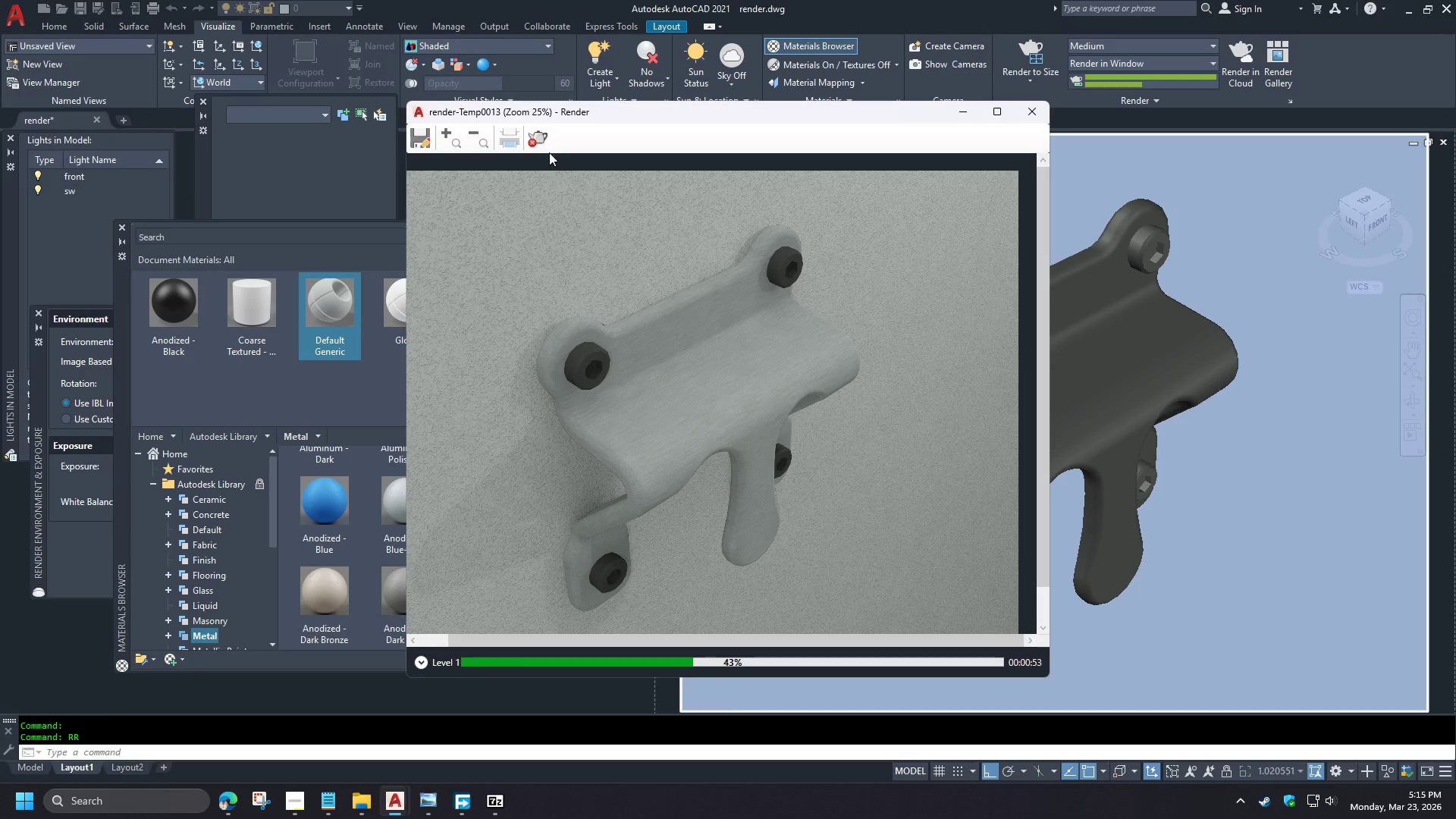 
left_click([542, 145])
 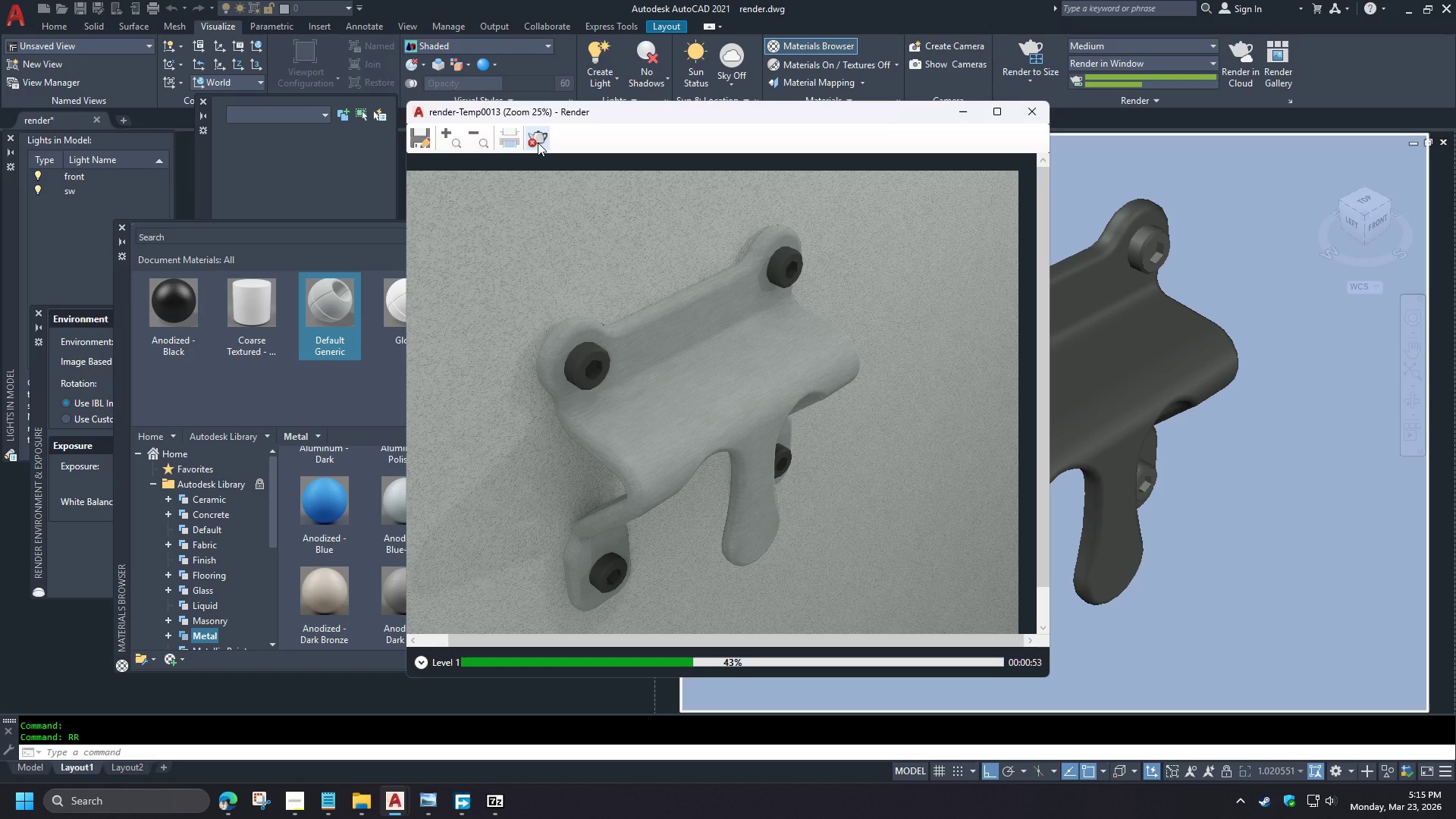 
wait(5.03)
 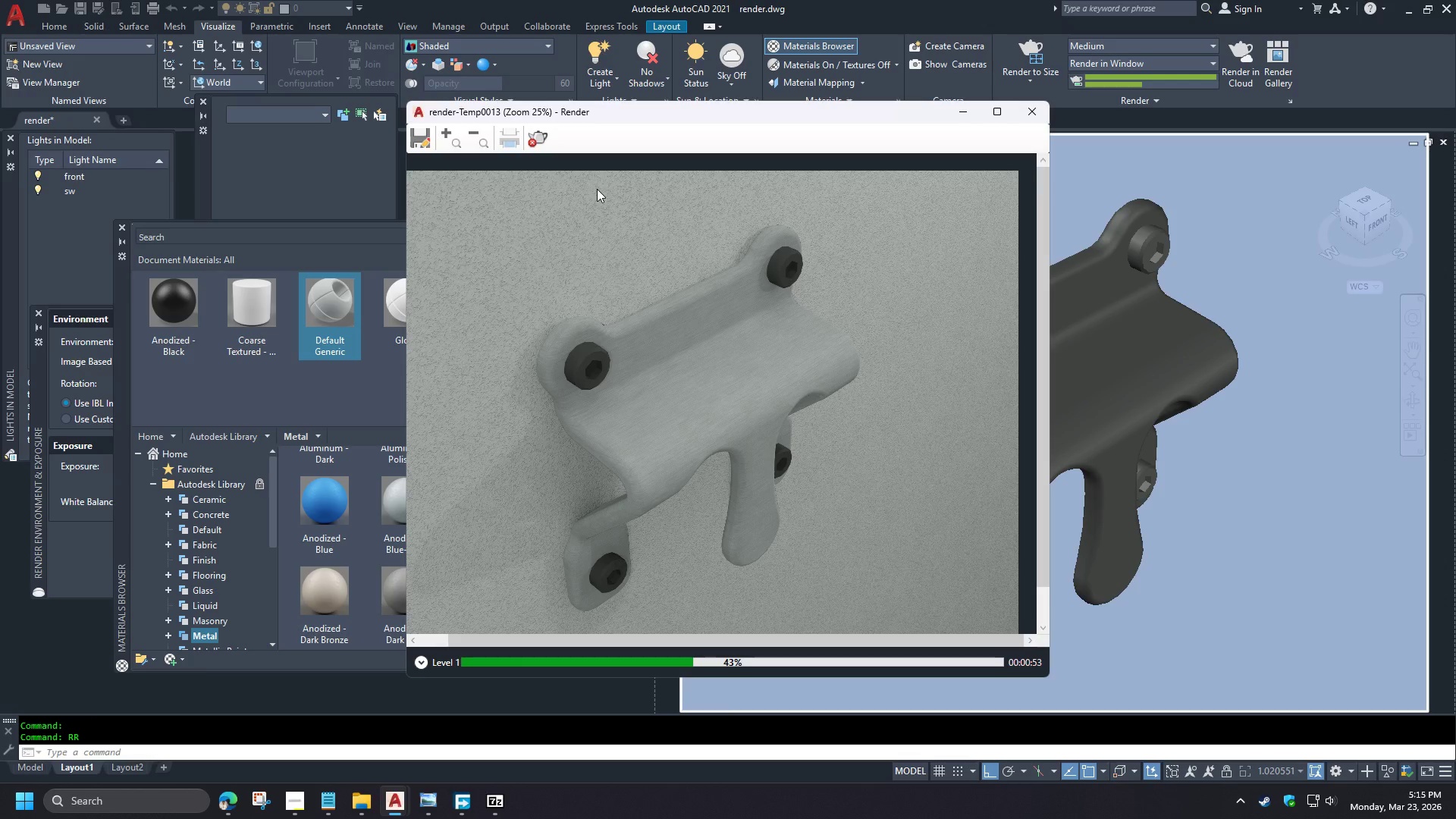 
left_click([538, 143])
 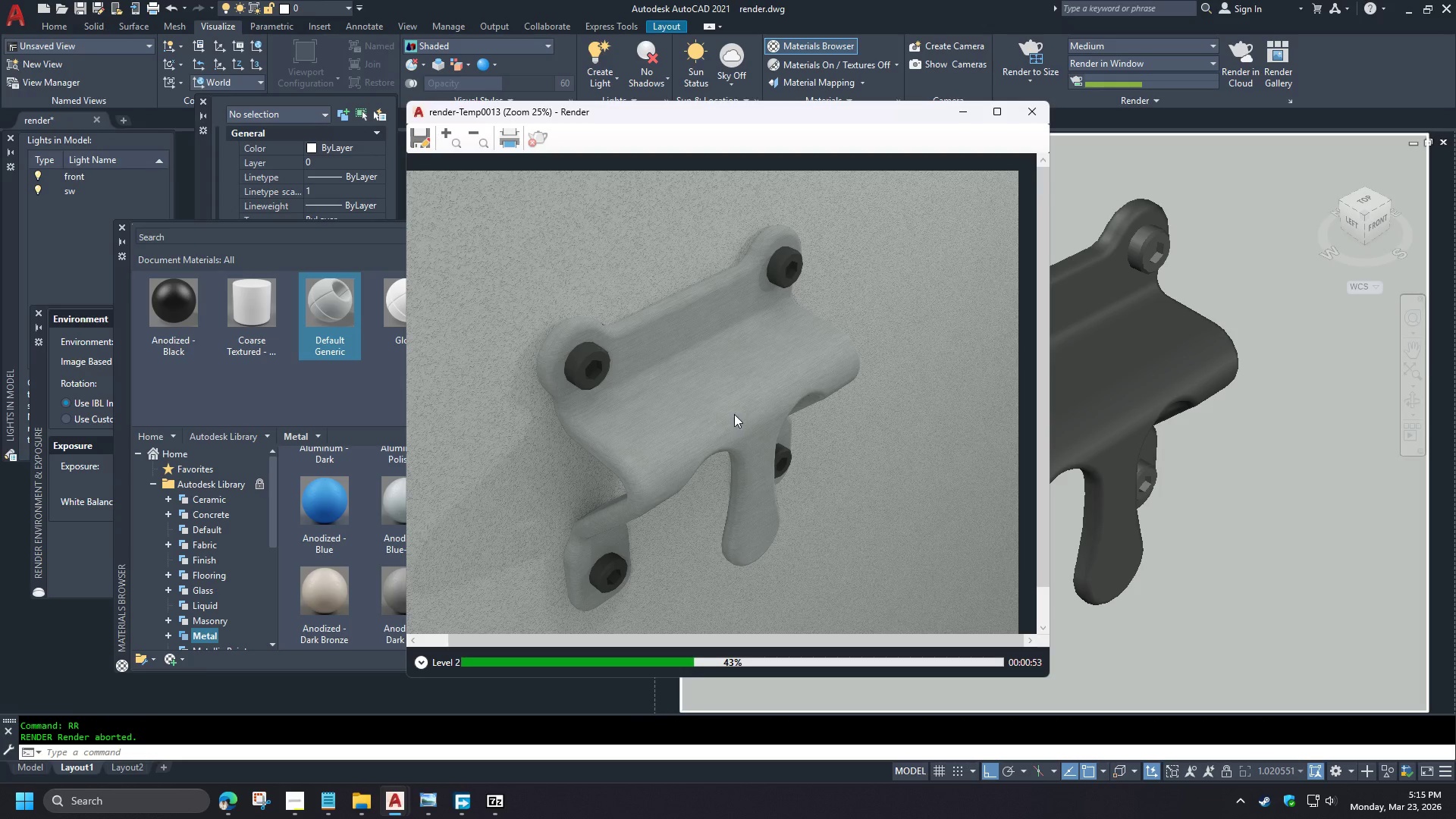 
left_click([1034, 115])
 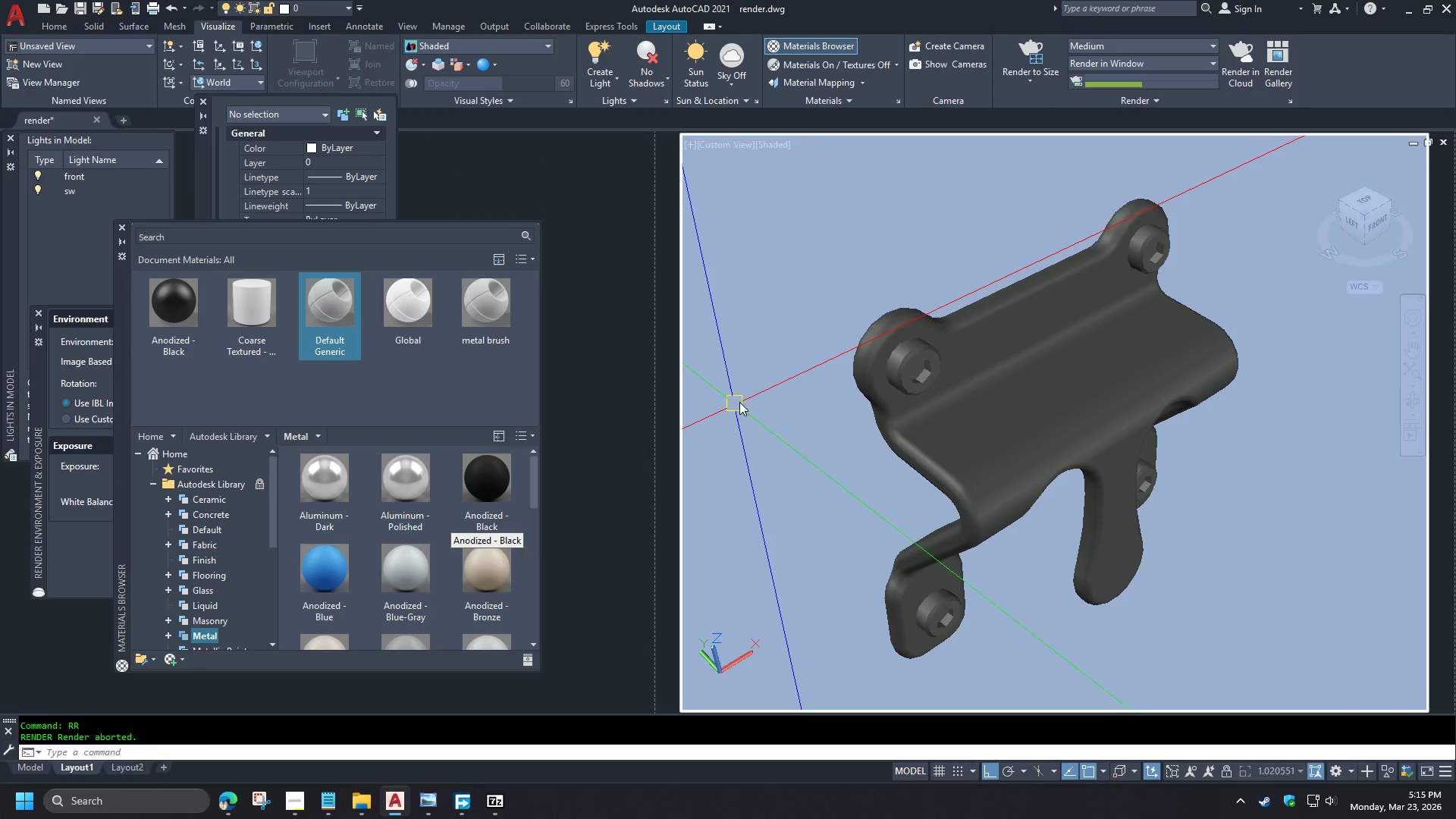 
key(Escape)
 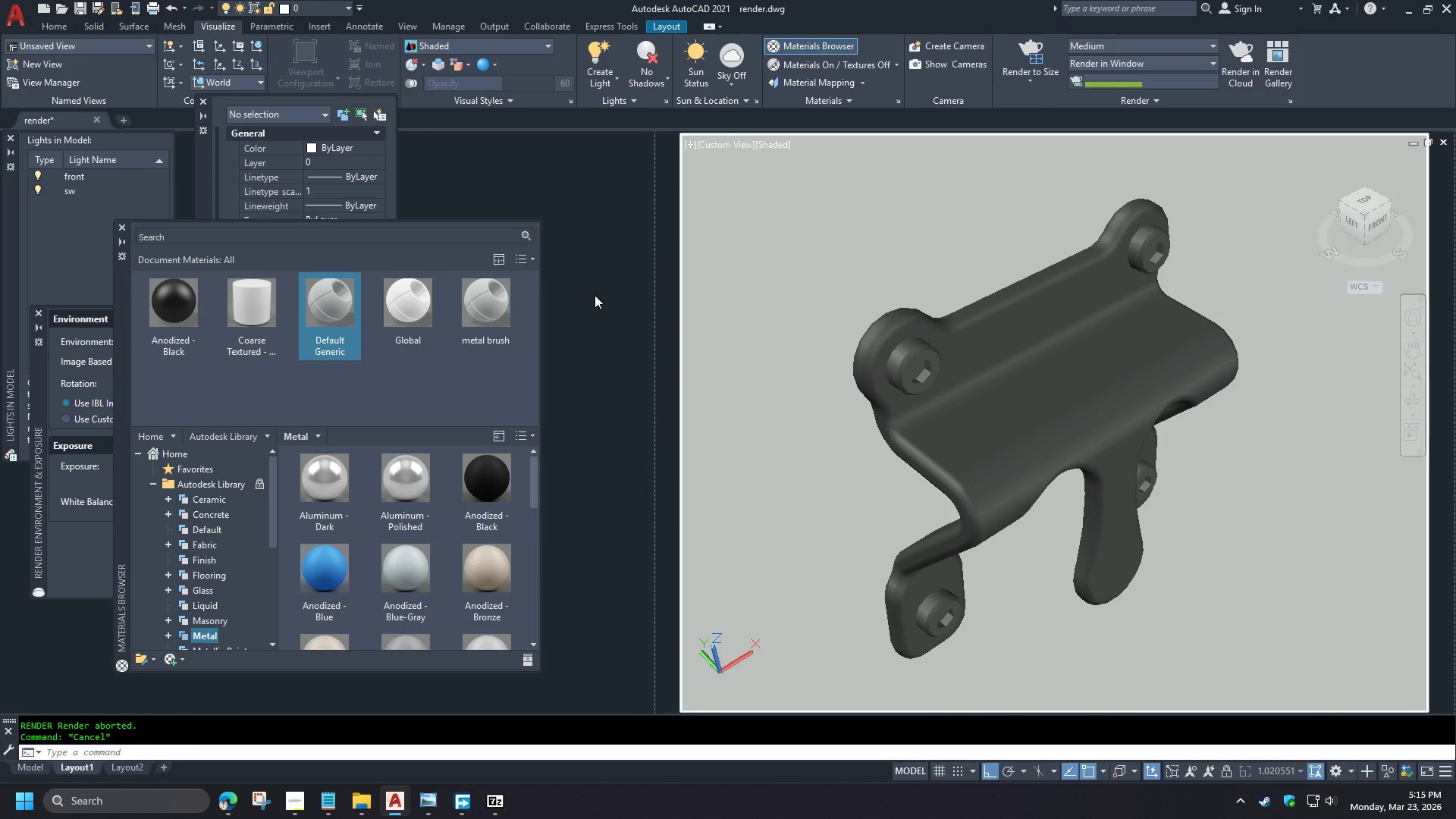 
double_click([595, 295])
 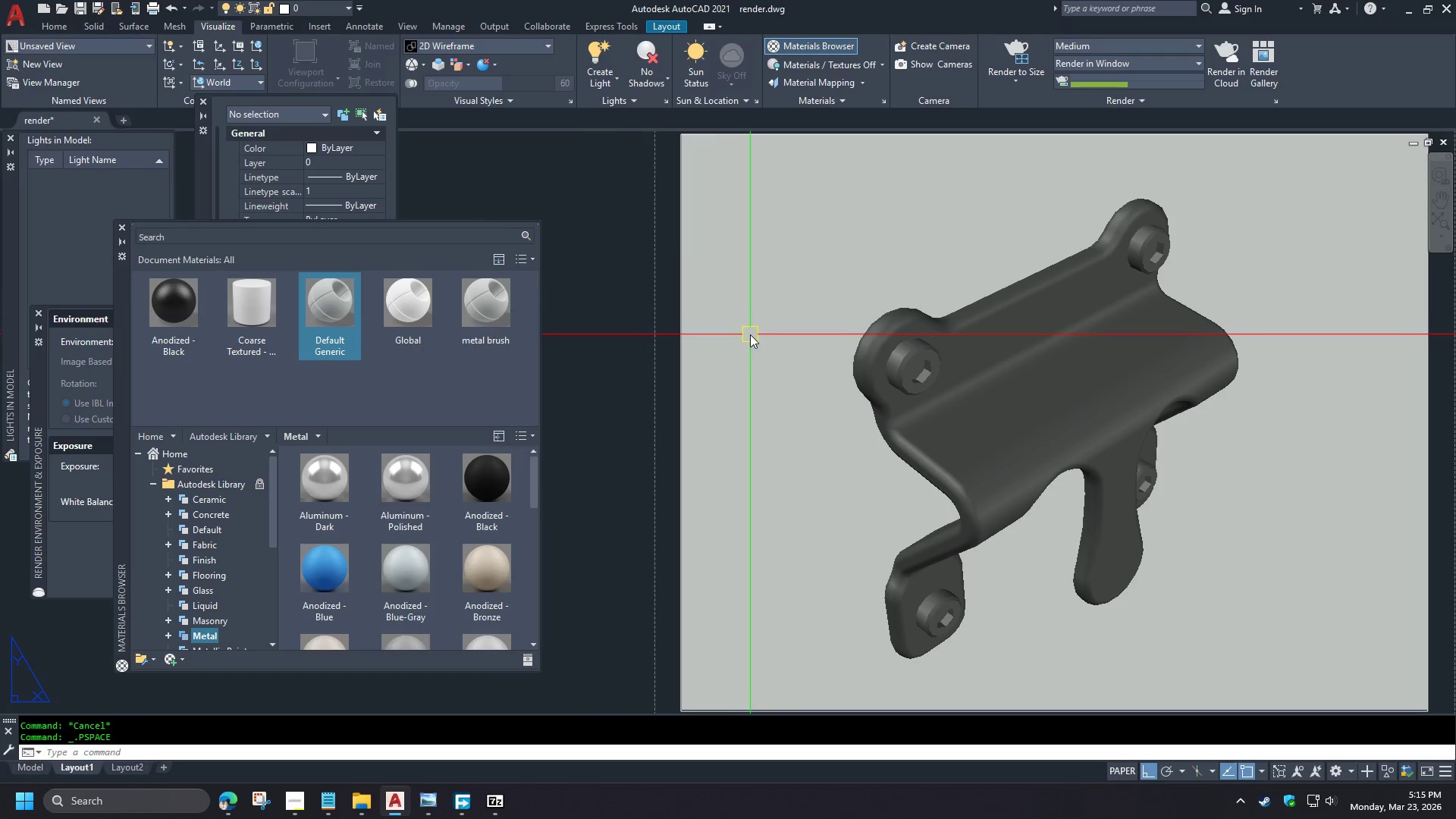 
double_click([745, 337])
 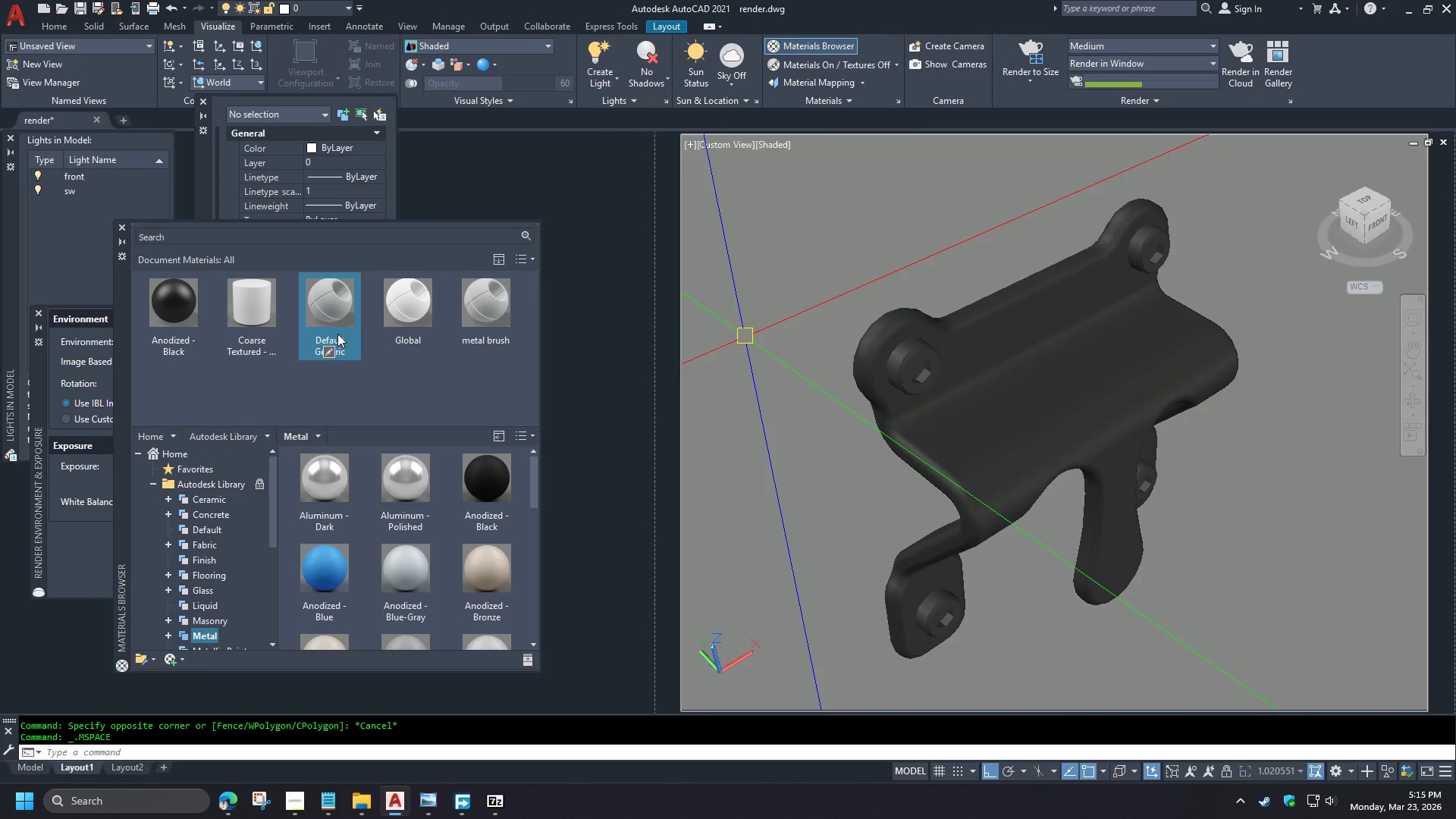 
wait(7.8)
 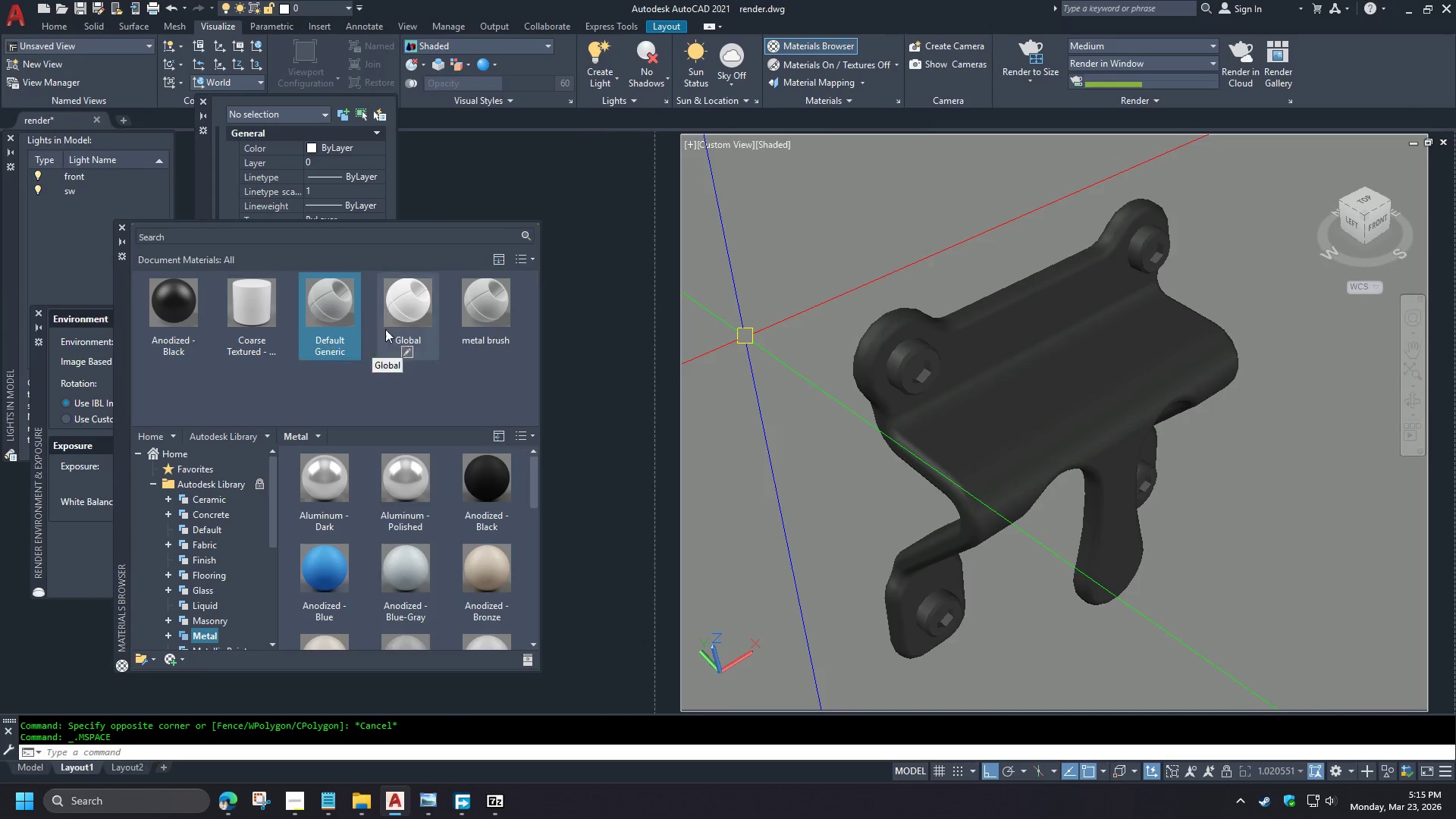 
left_click([234, 801])
 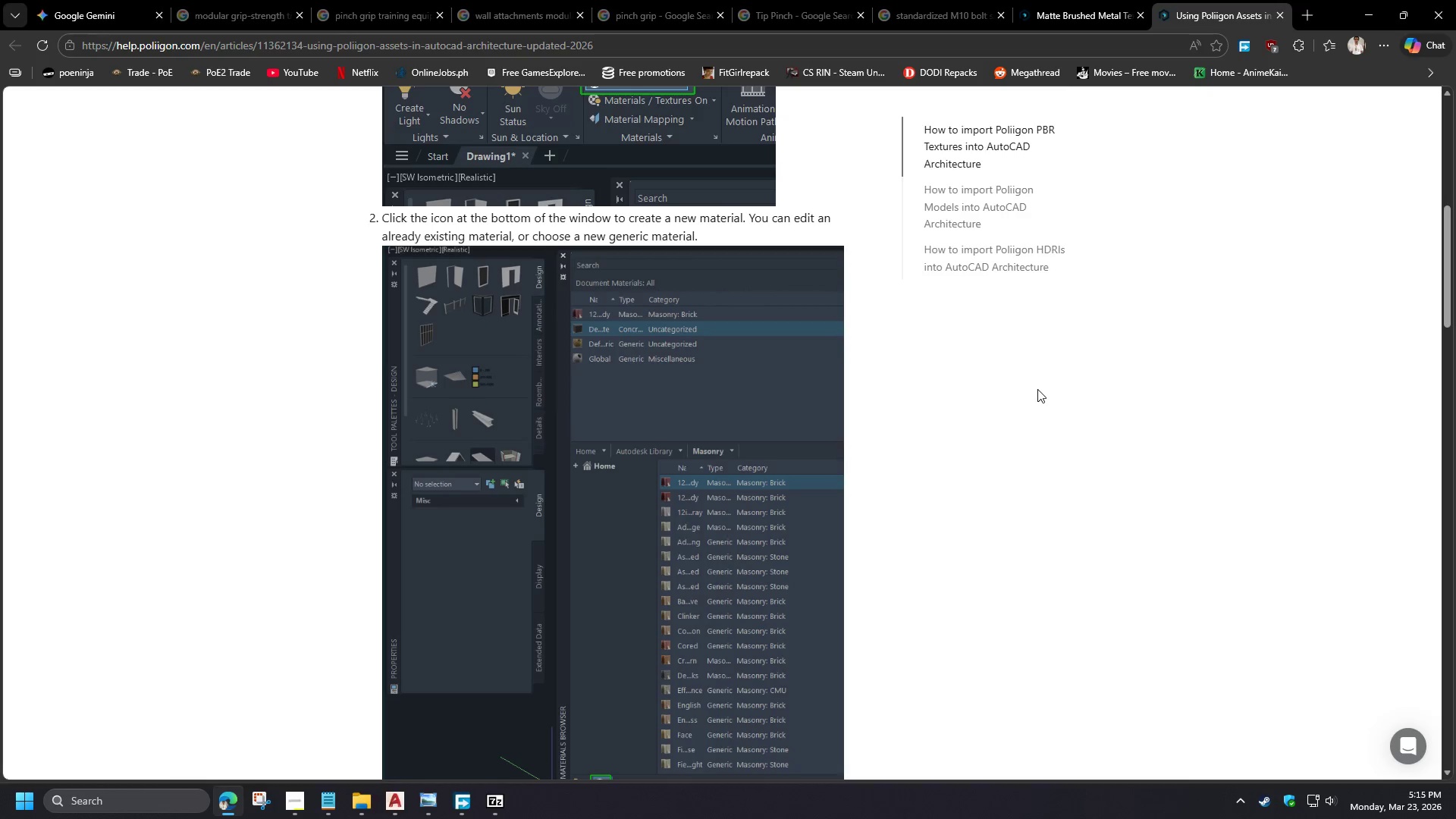 
left_click([1081, 0])
 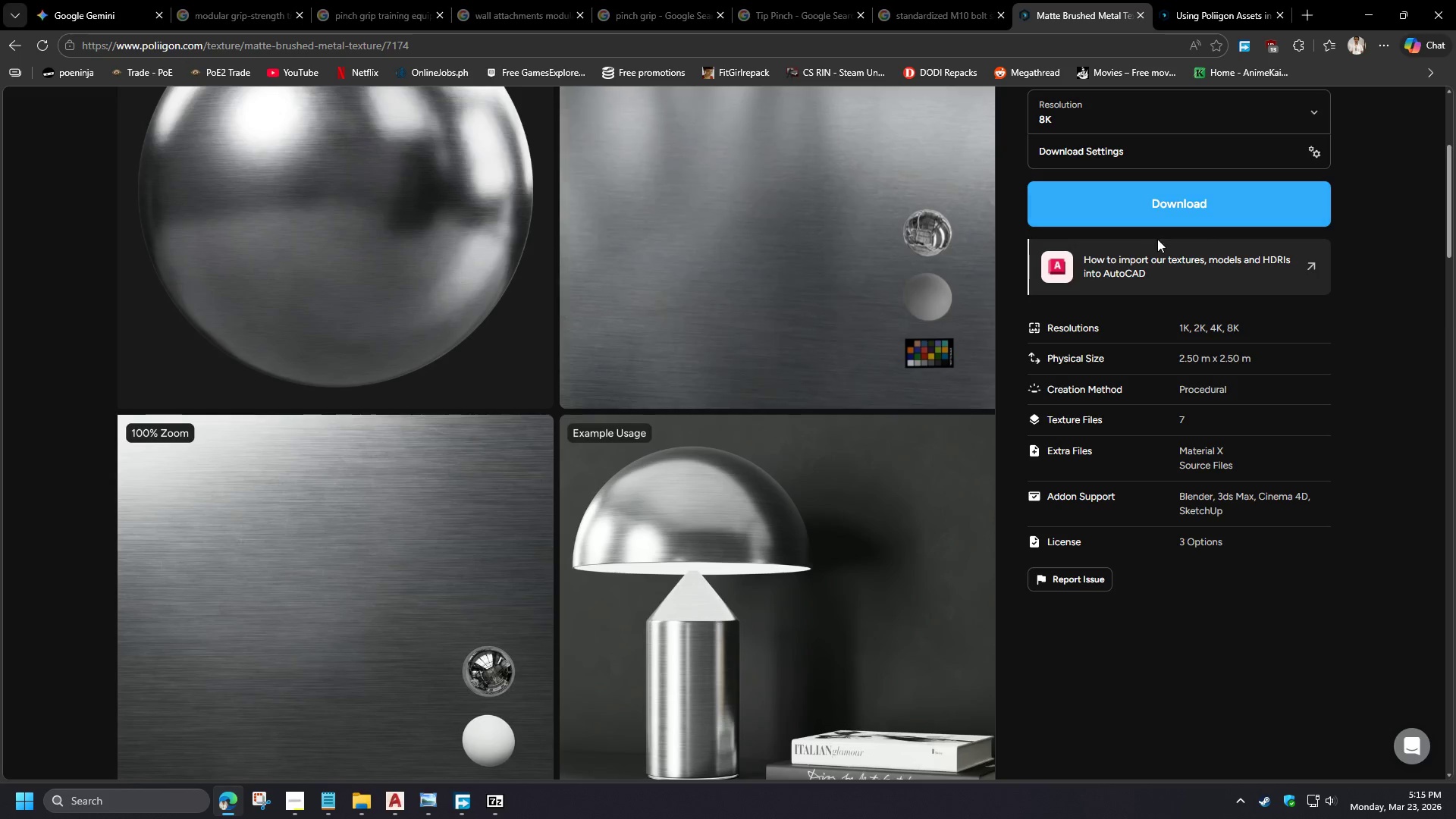 
left_click_drag(start_coordinate=[1033, 338], to_coordinate=[1256, 342])
 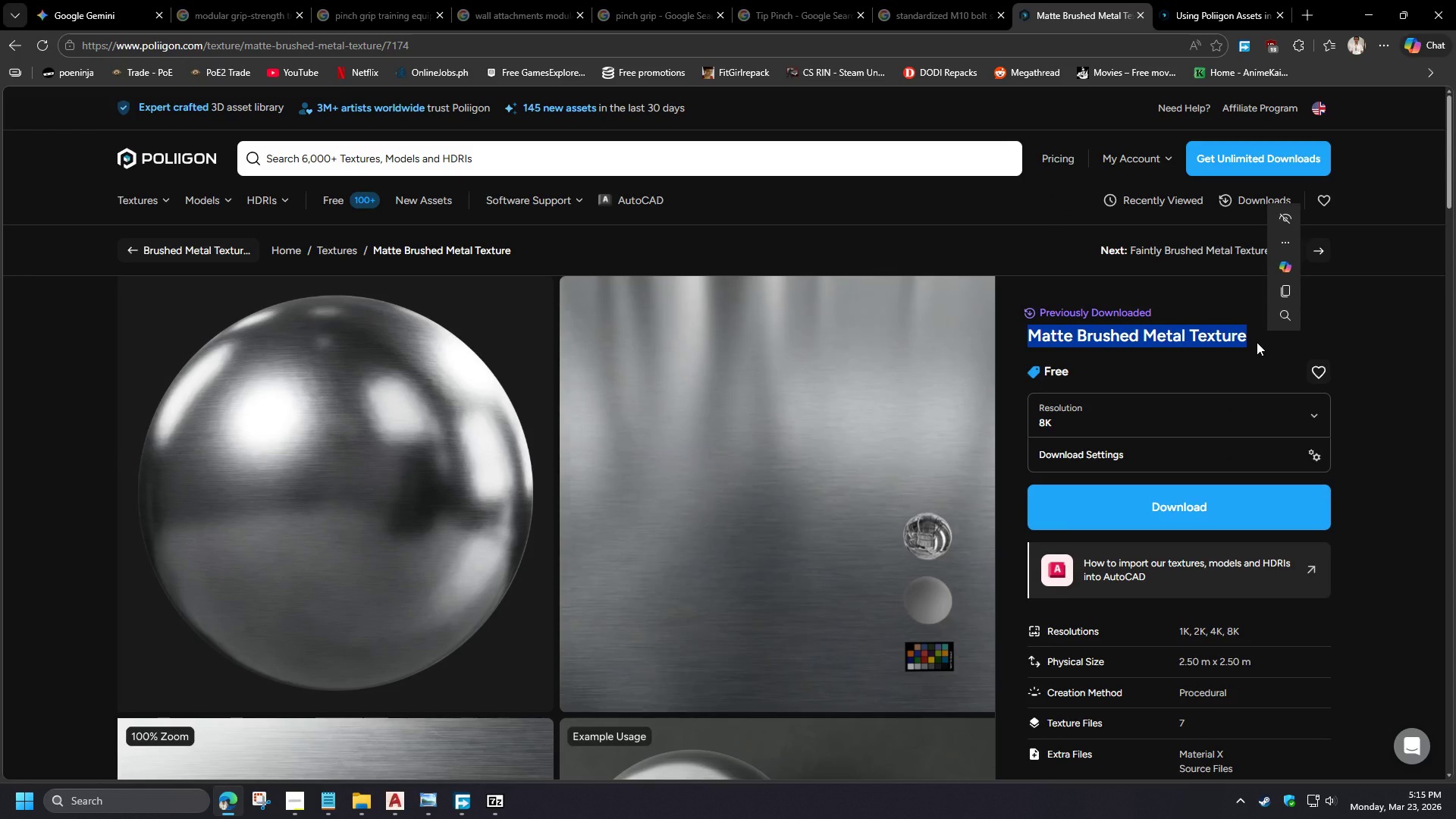 
key(Control+C)
 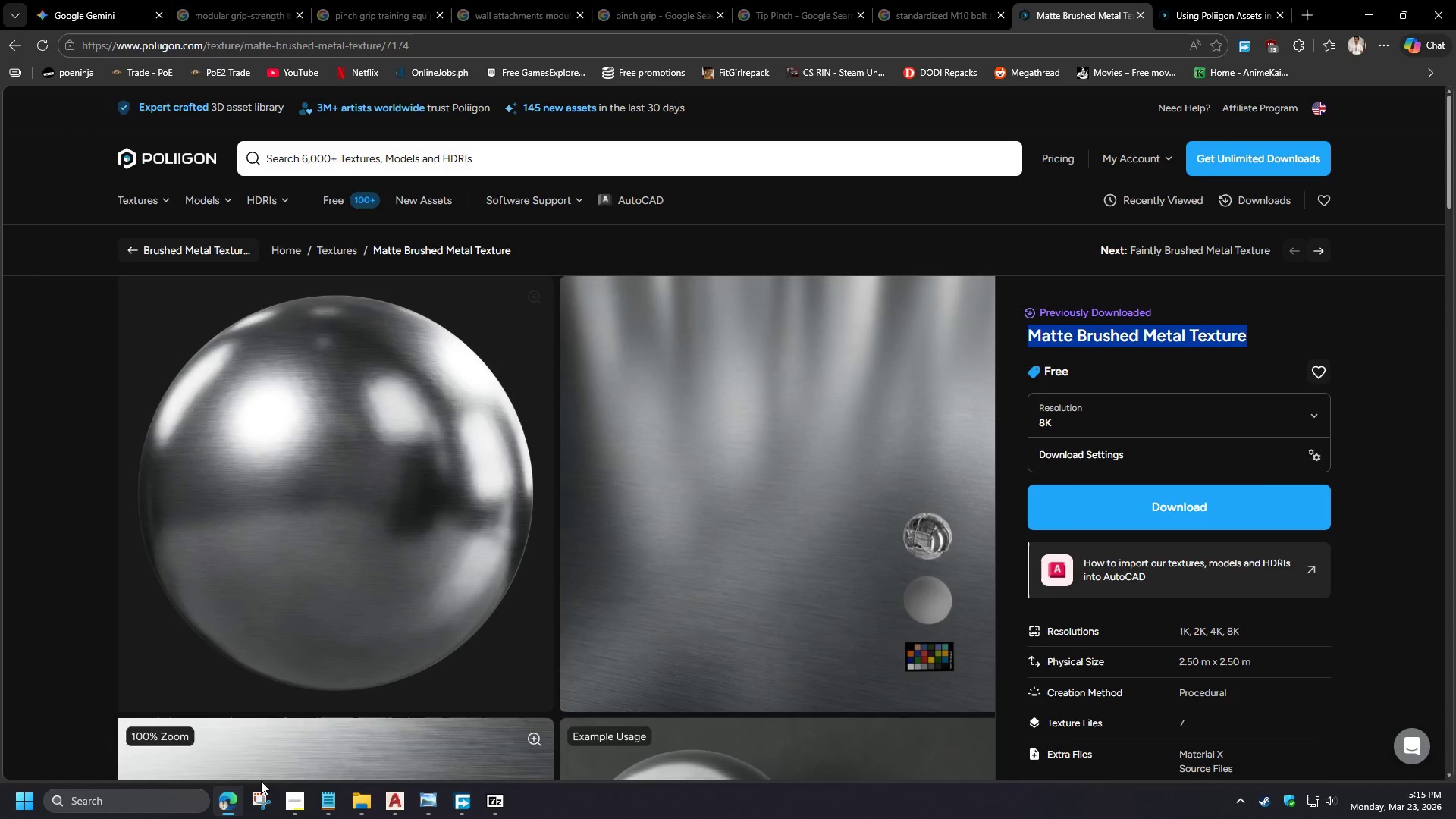 
left_click([229, 799])
 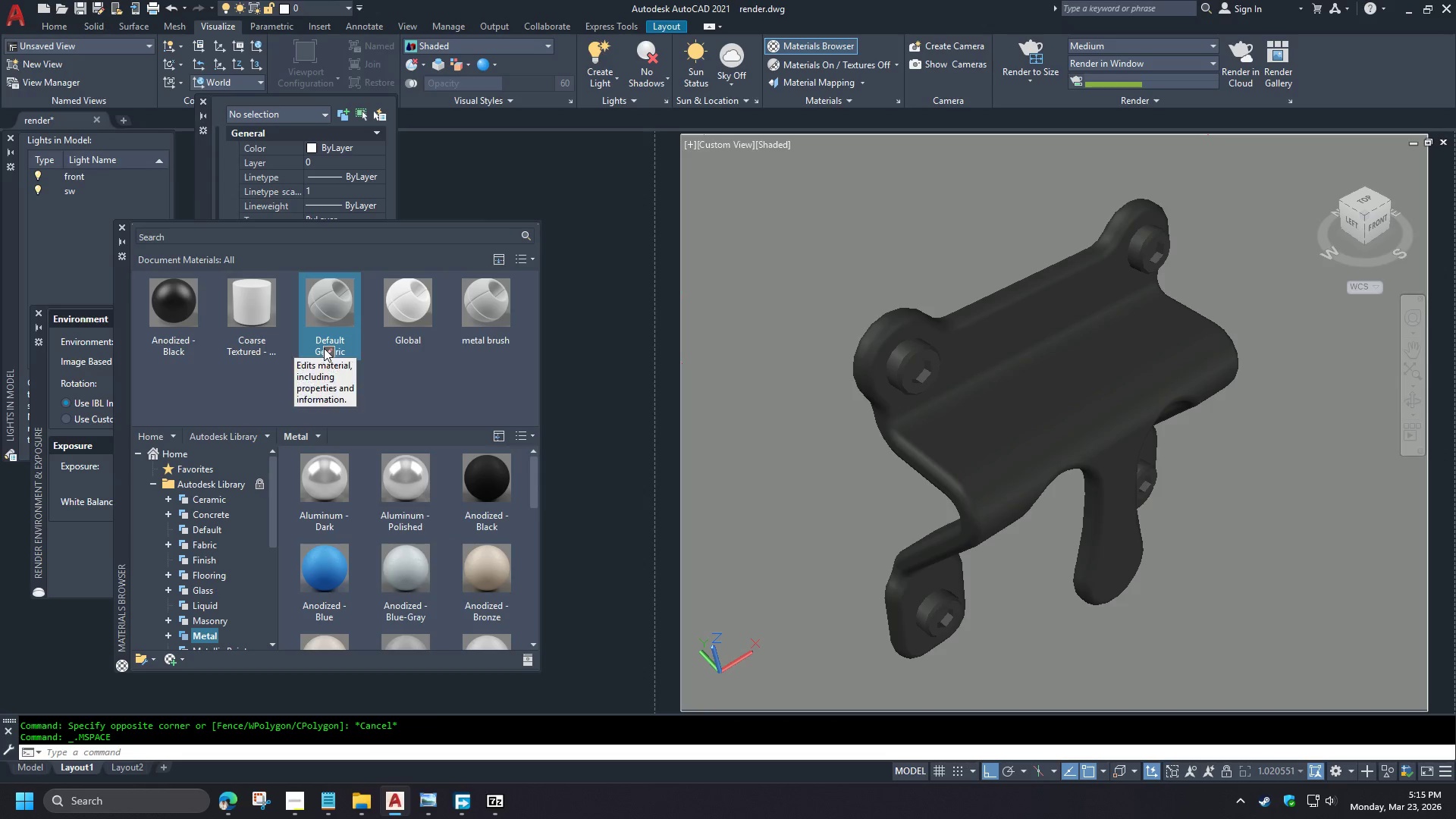 
right_click([330, 334])